 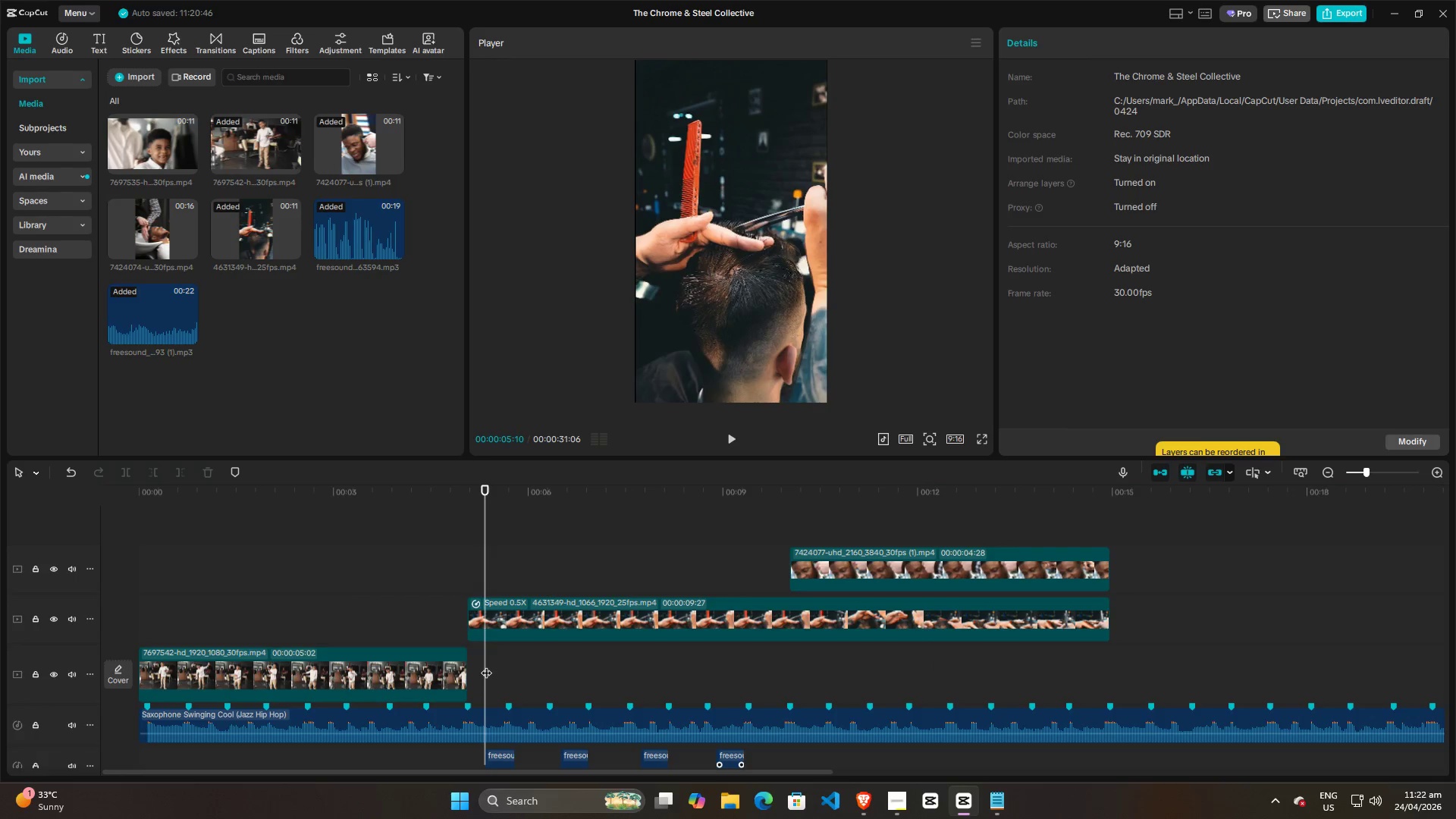 
key(Space)
 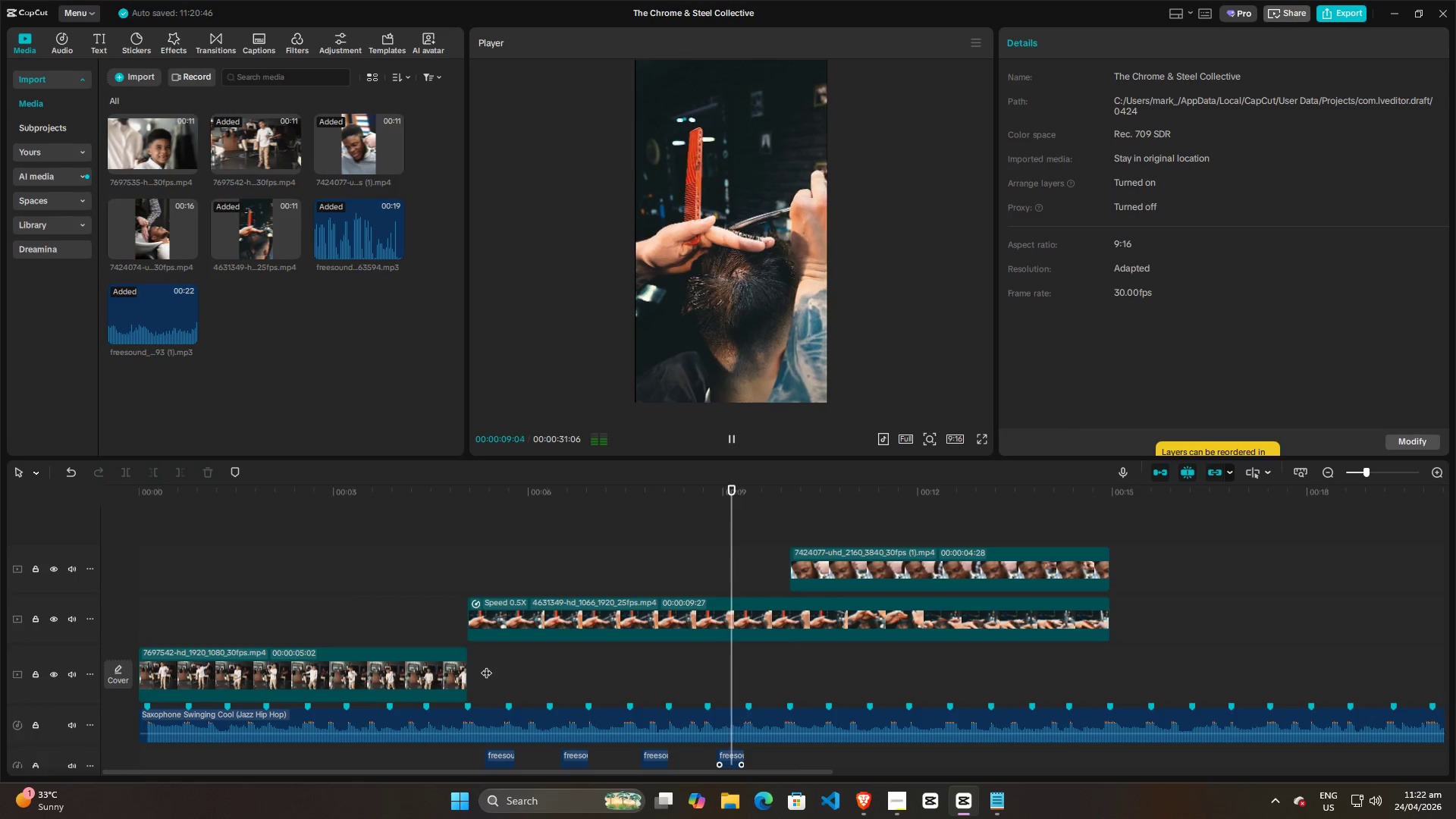 
wait(5.14)
 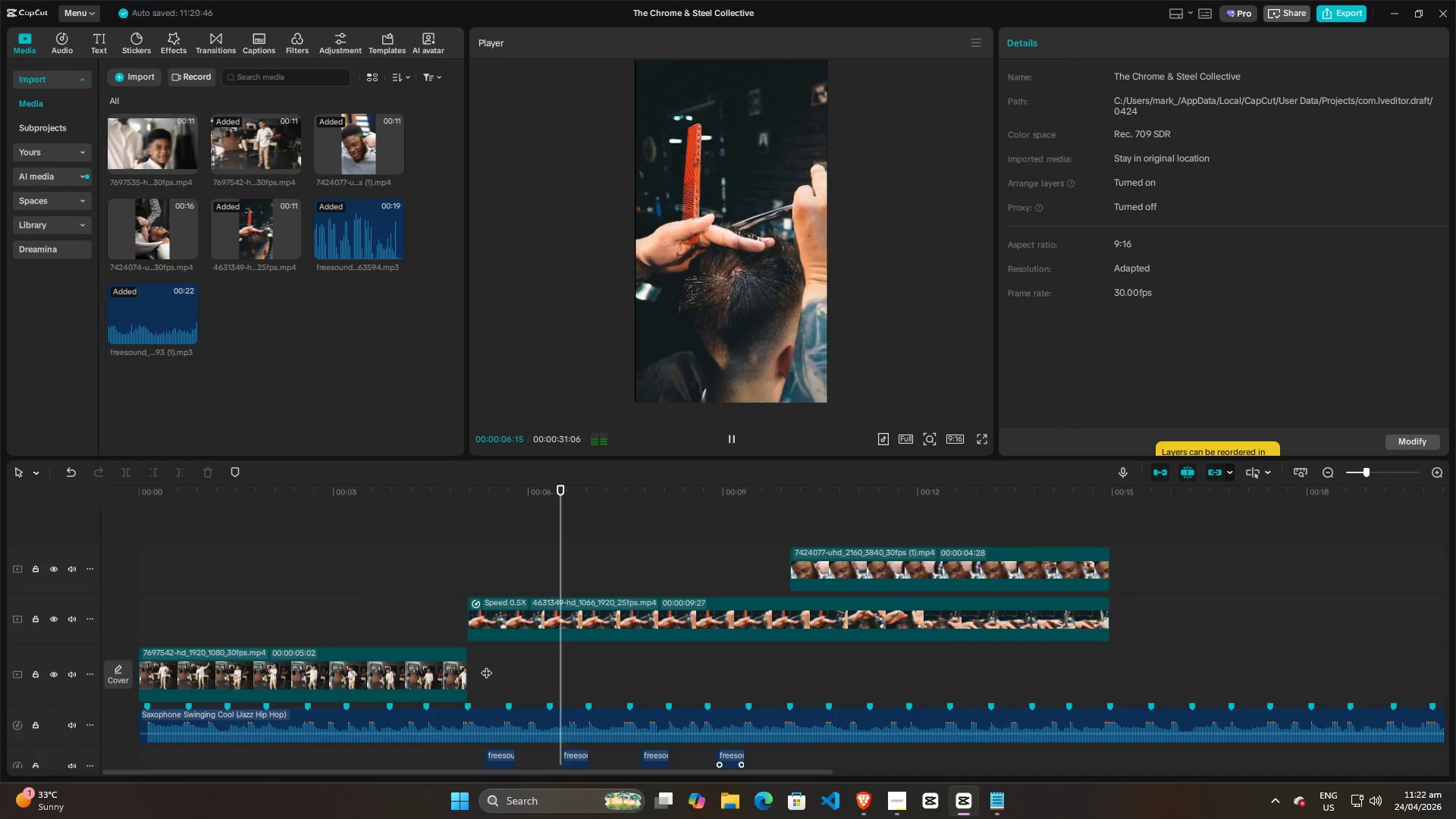 
left_click([475, 673])
 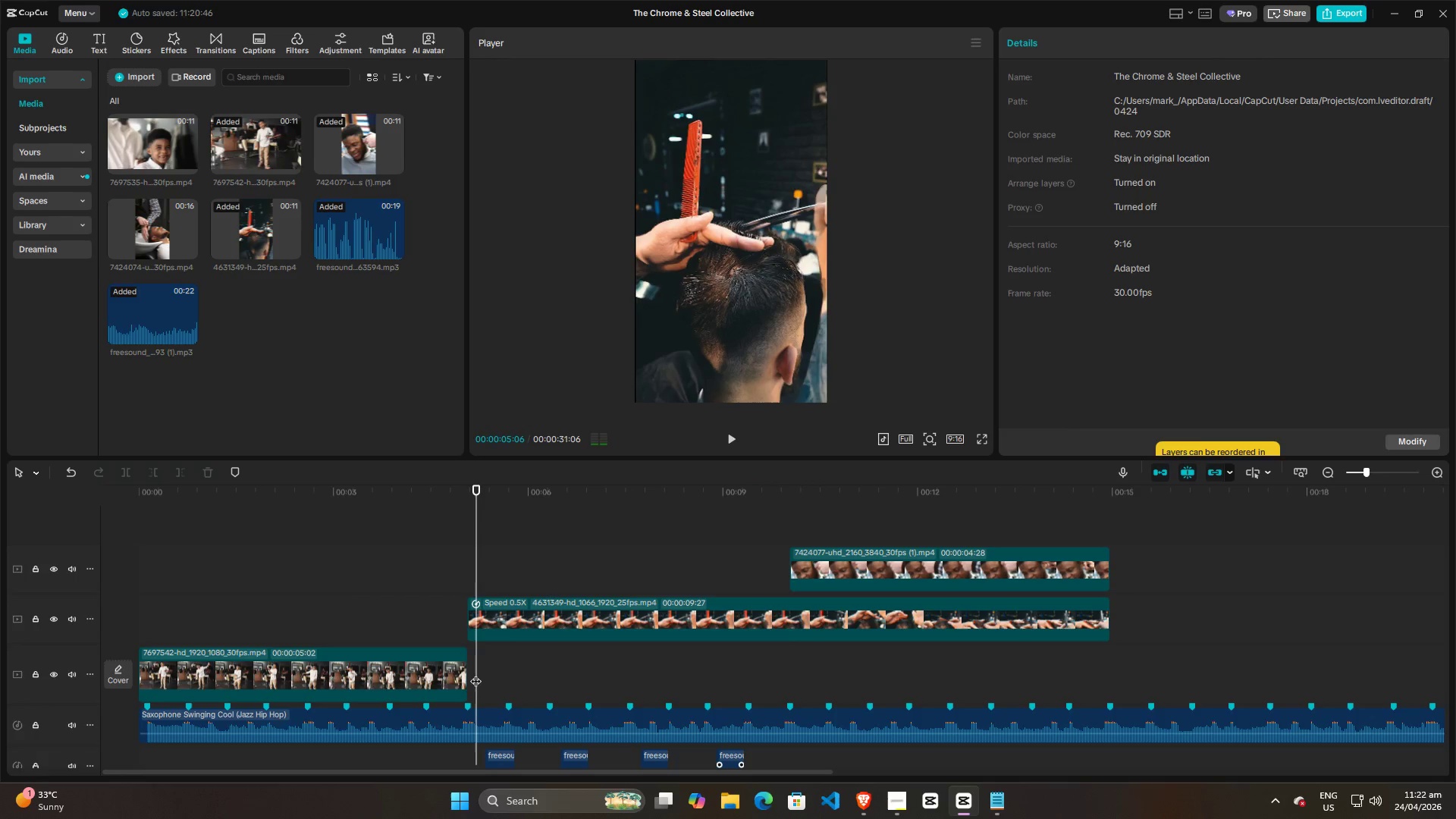 
key(Space)
 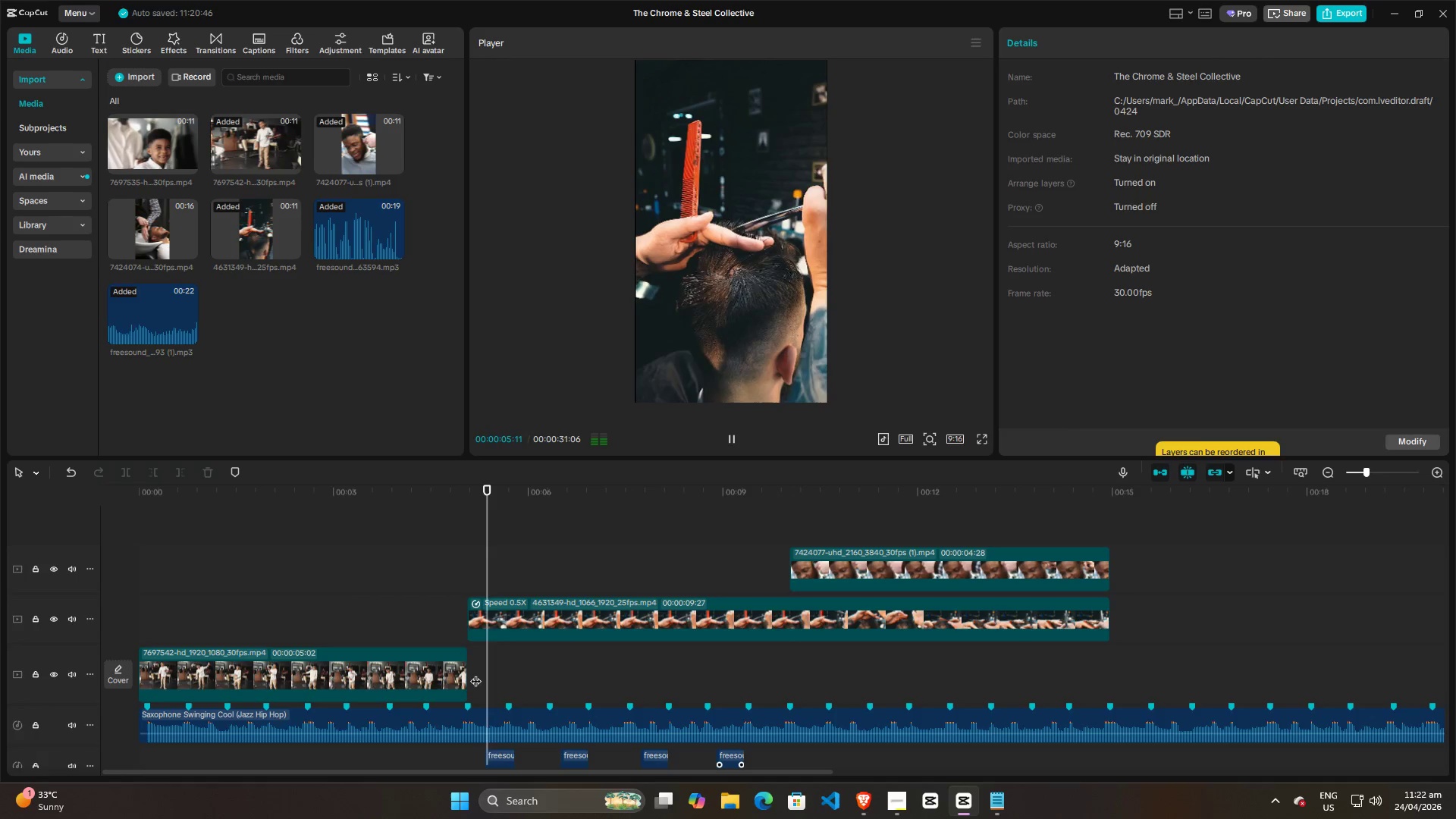 
key(Space)
 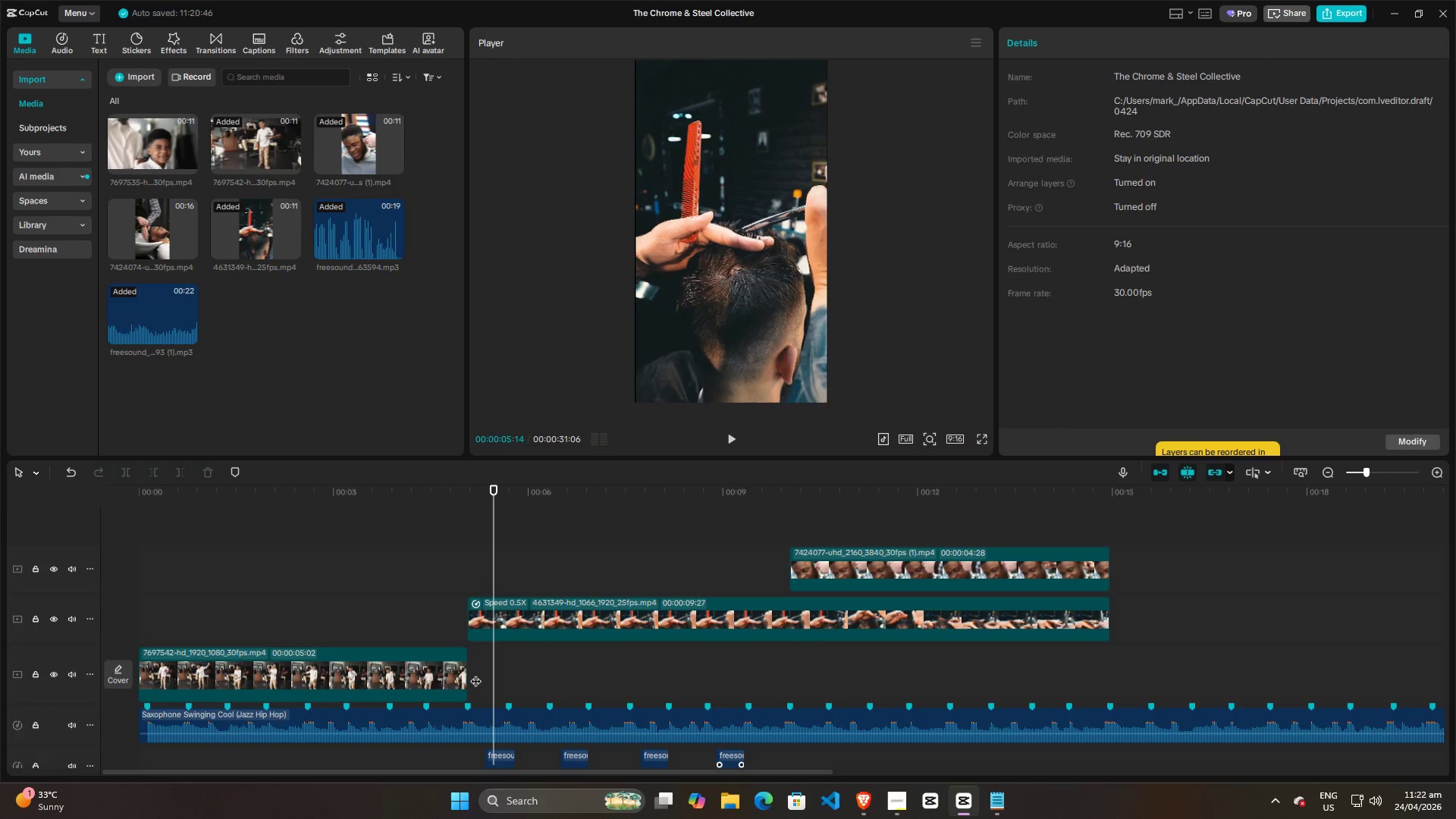 
key(Space)
 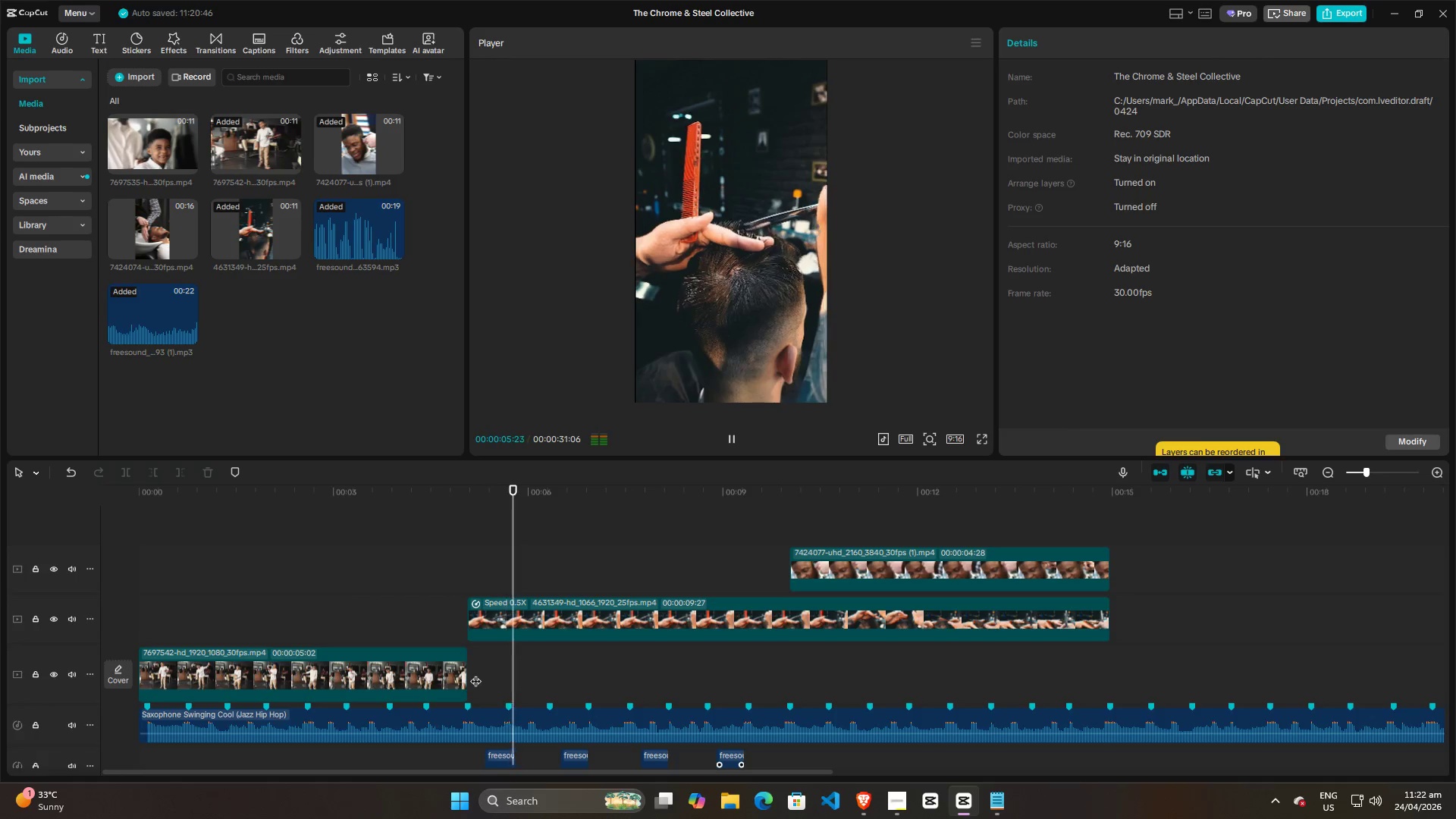 
key(Space)
 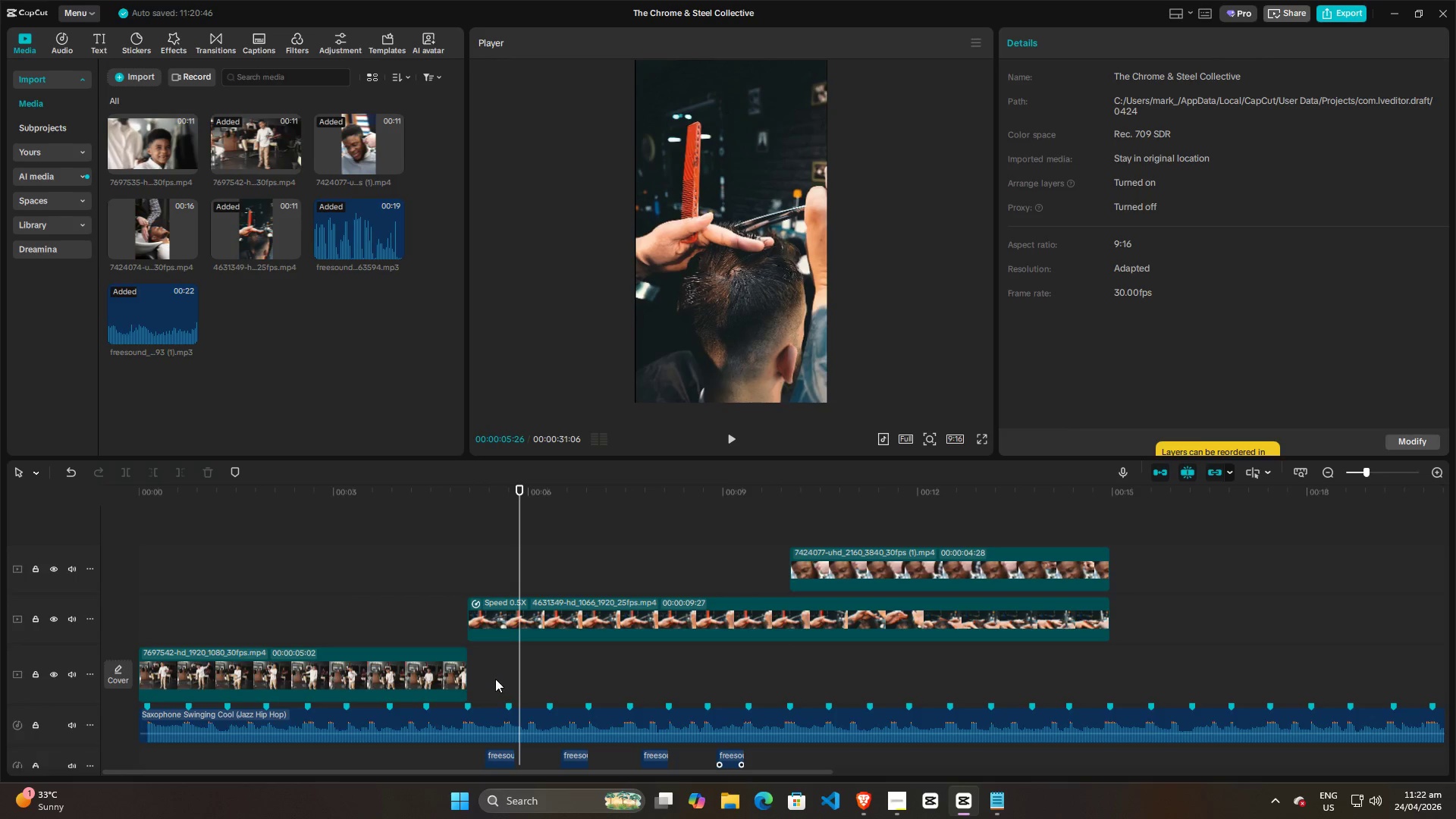 
left_click([448, 602])
 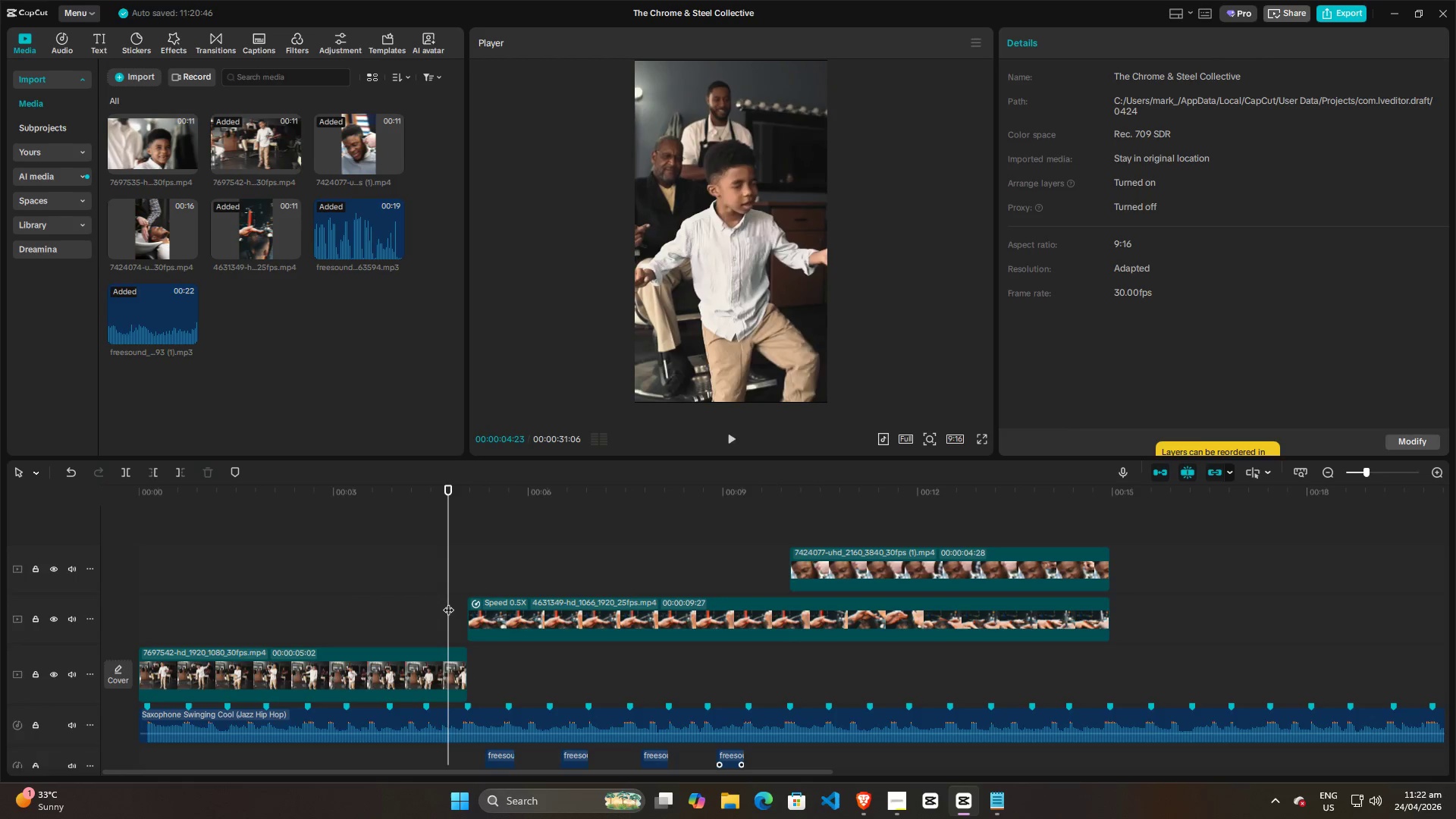 
key(Space)
 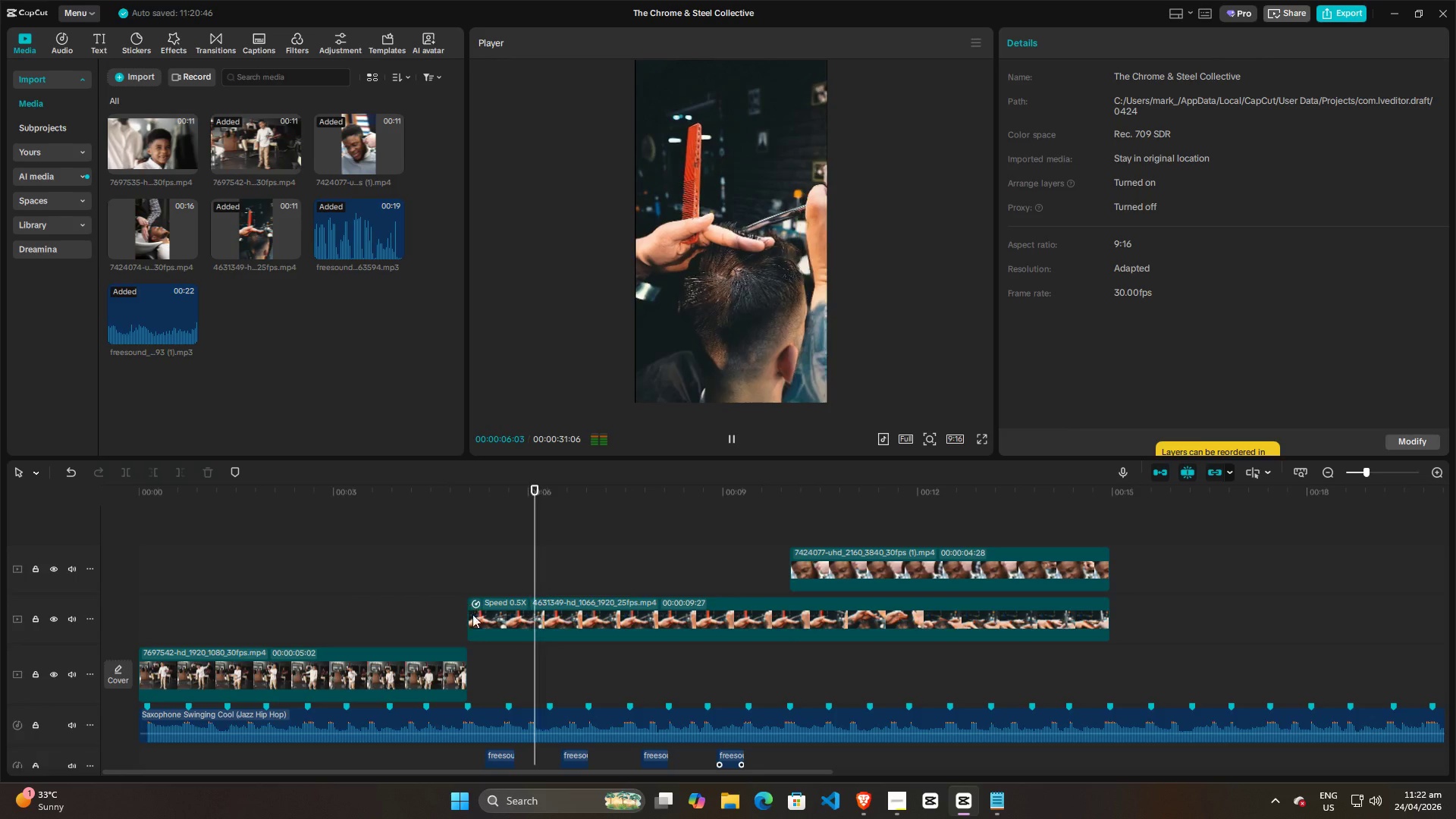 
key(Space)
 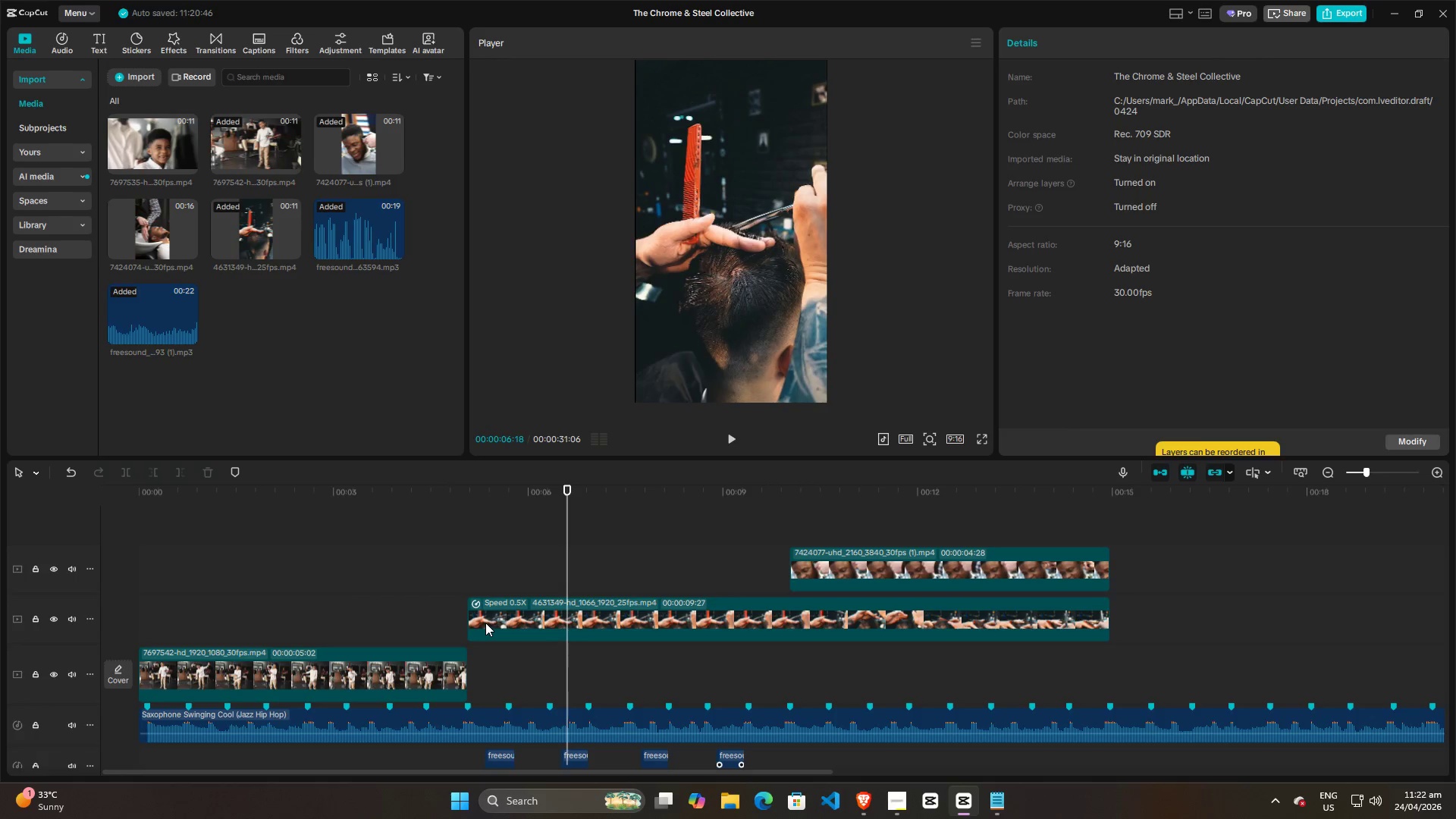 
key(Space)
 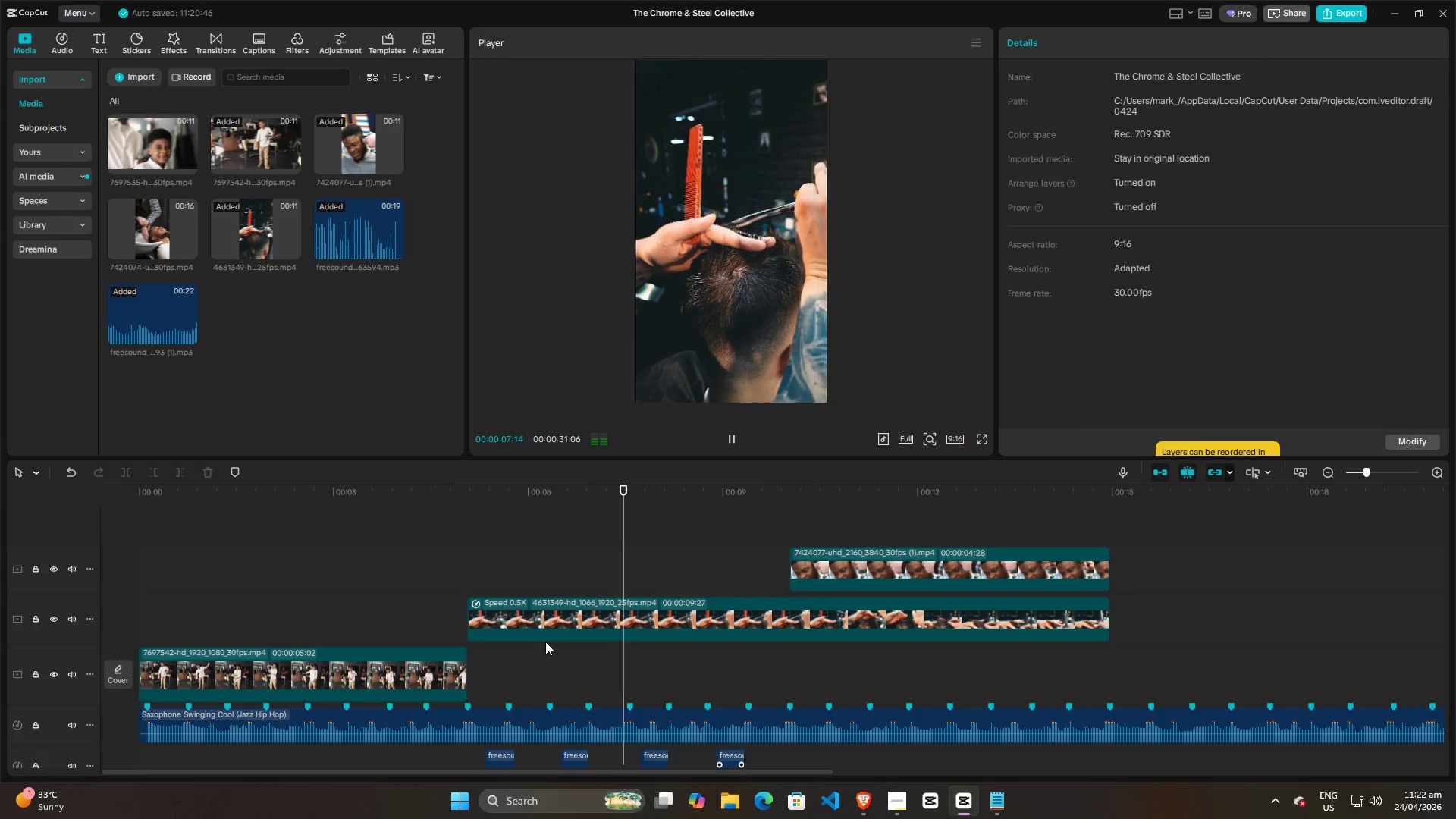 
key(Space)
 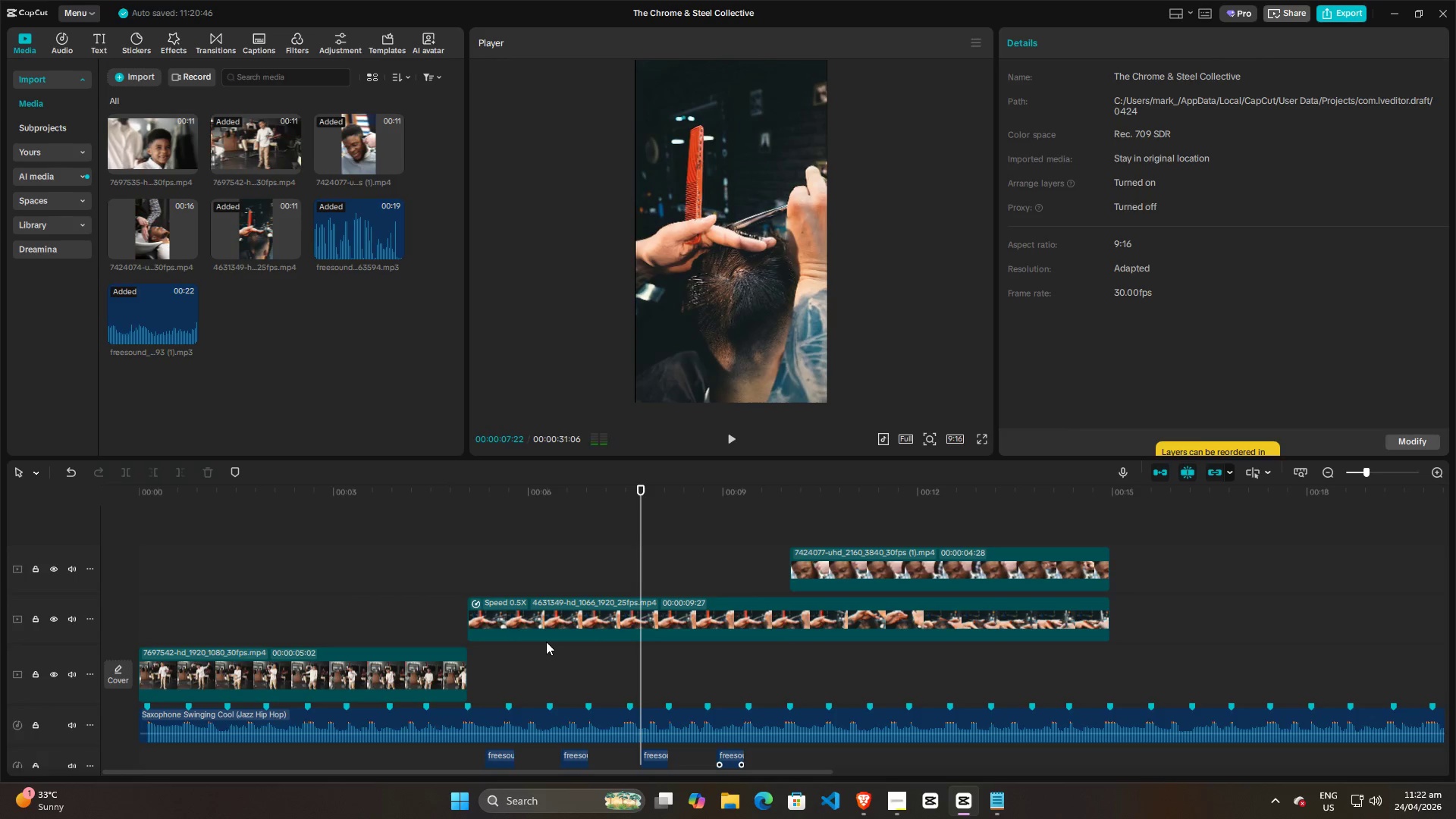 
key(Space)
 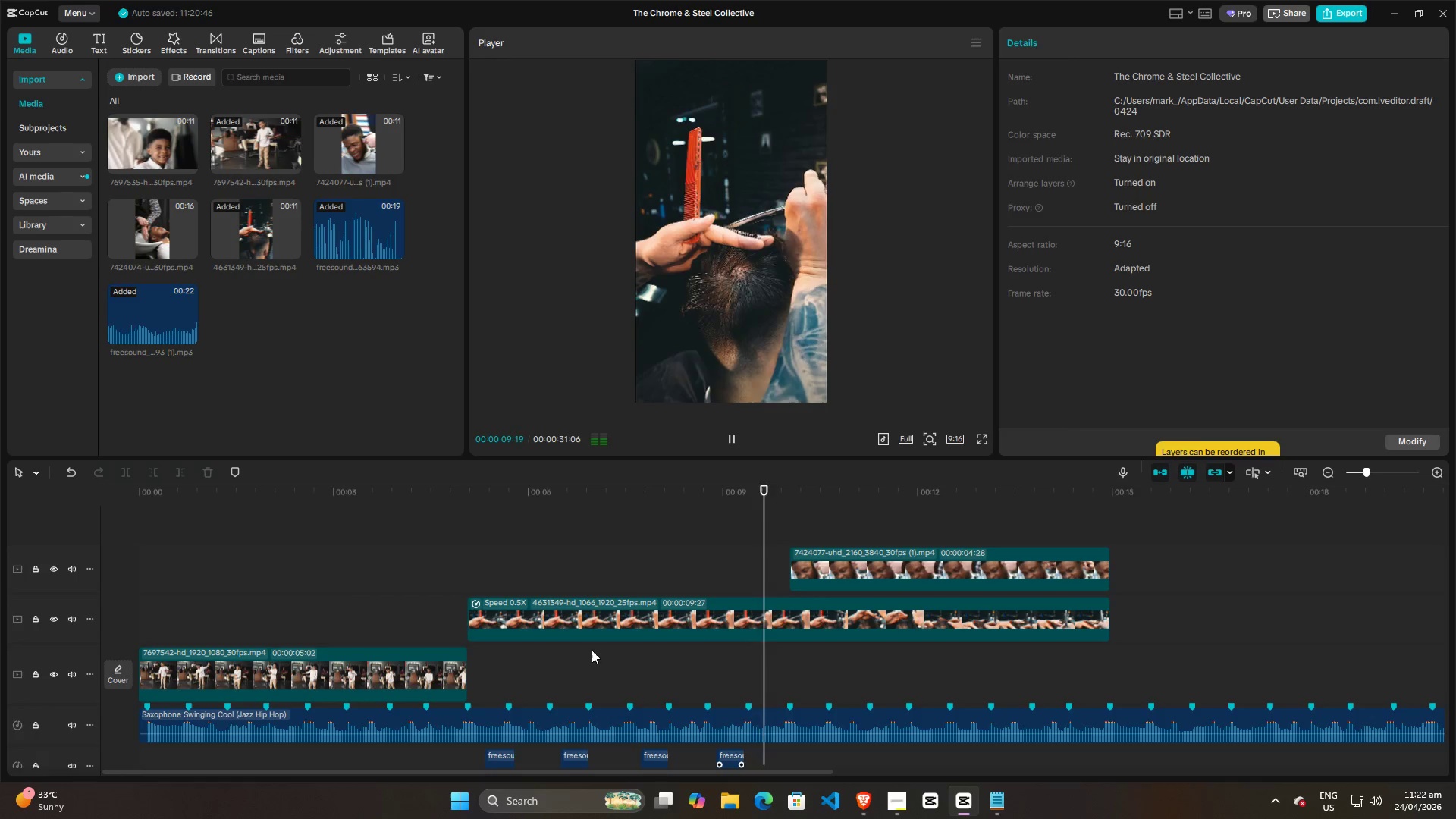 
left_click([479, 554])
 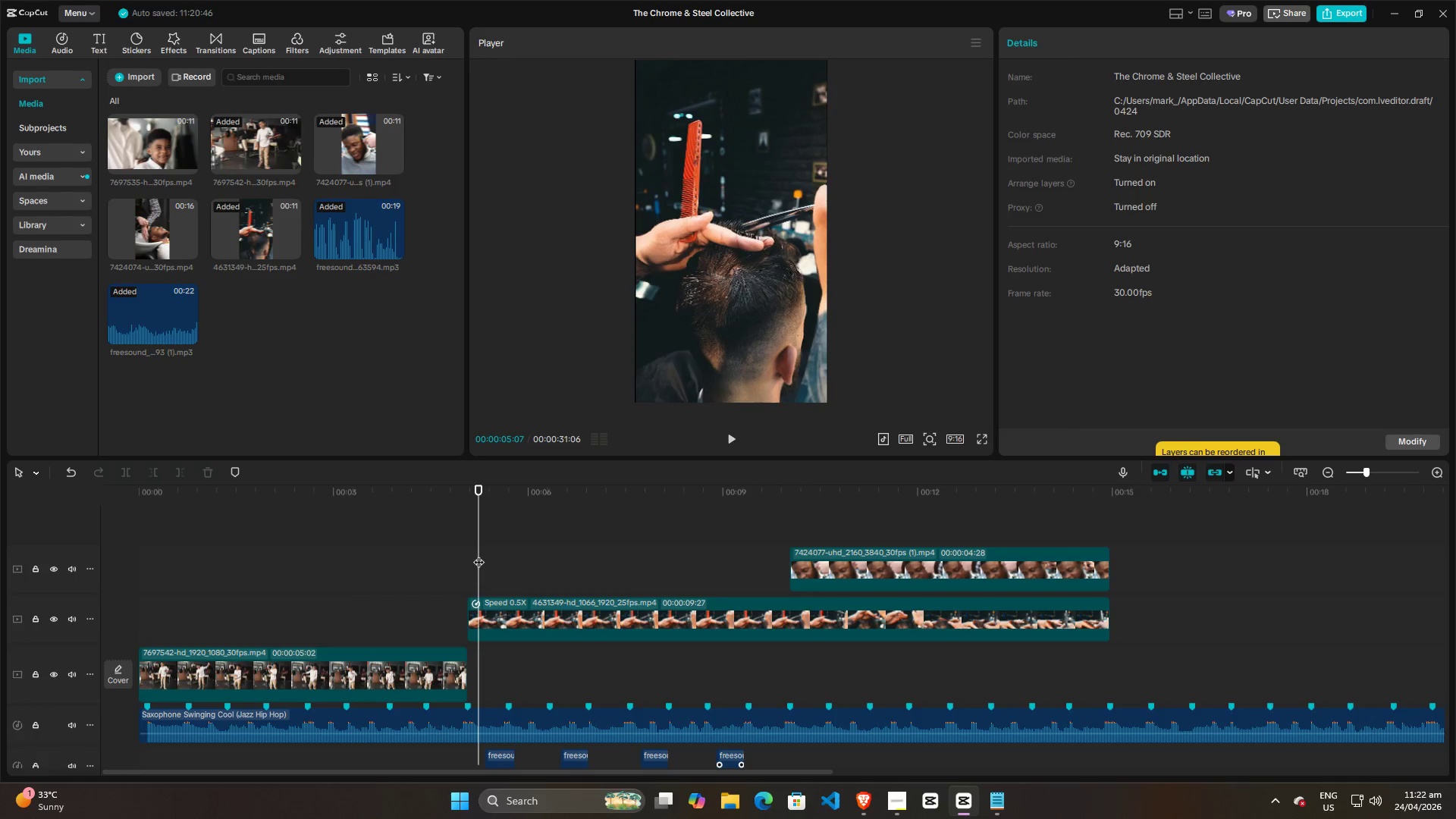 
key(Space)
 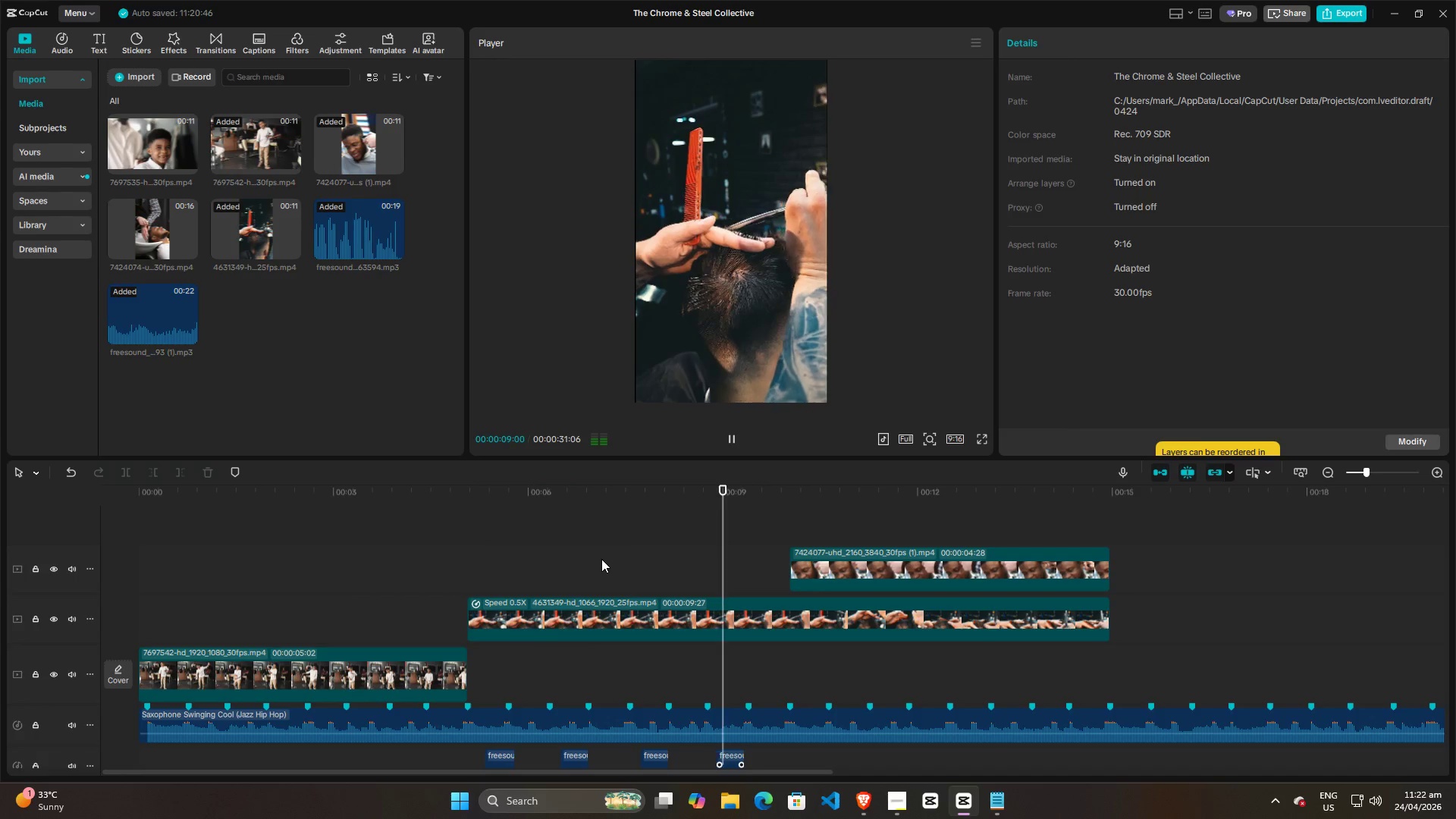 
wait(5.09)
 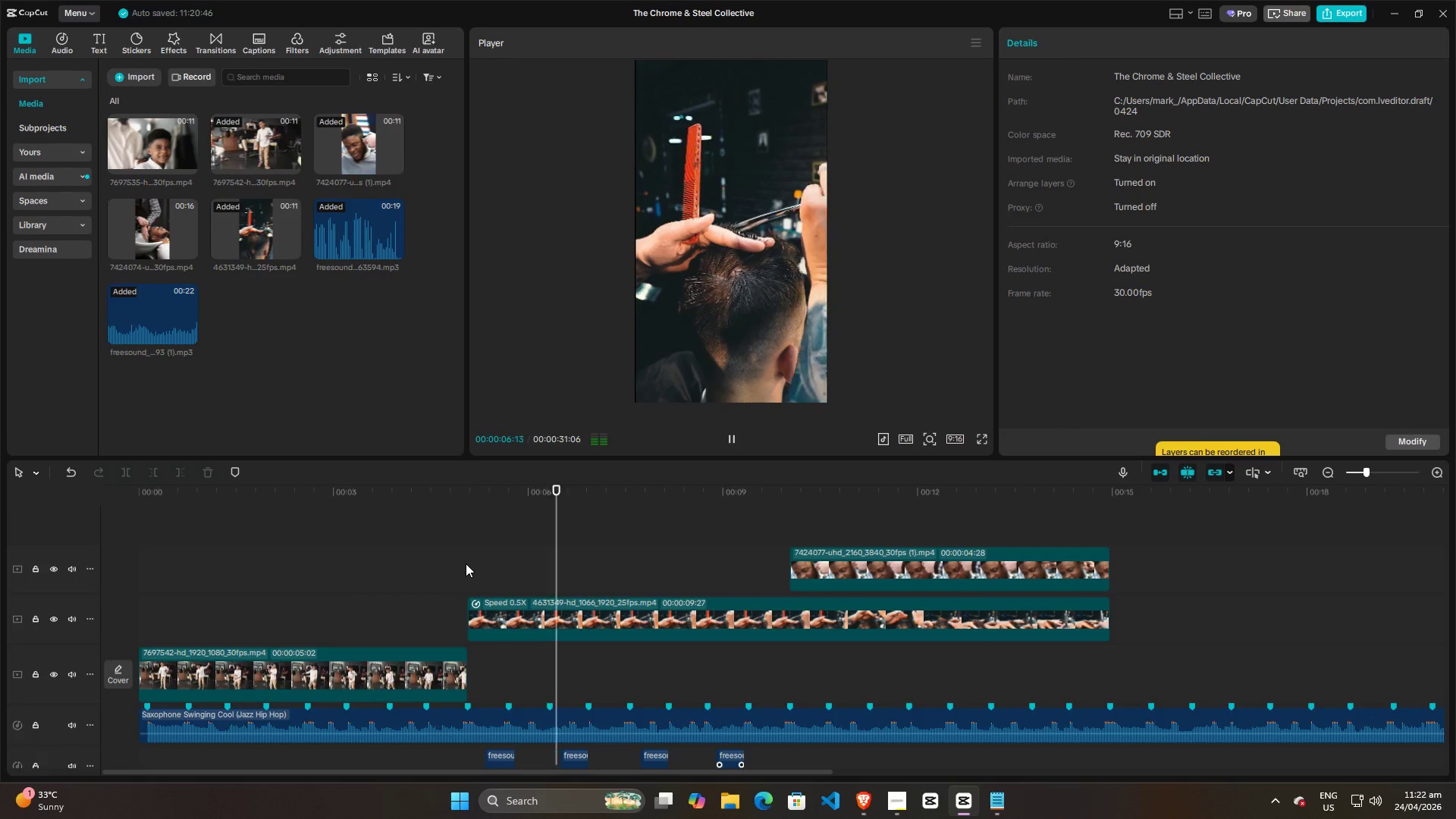 
left_click([699, 556])
 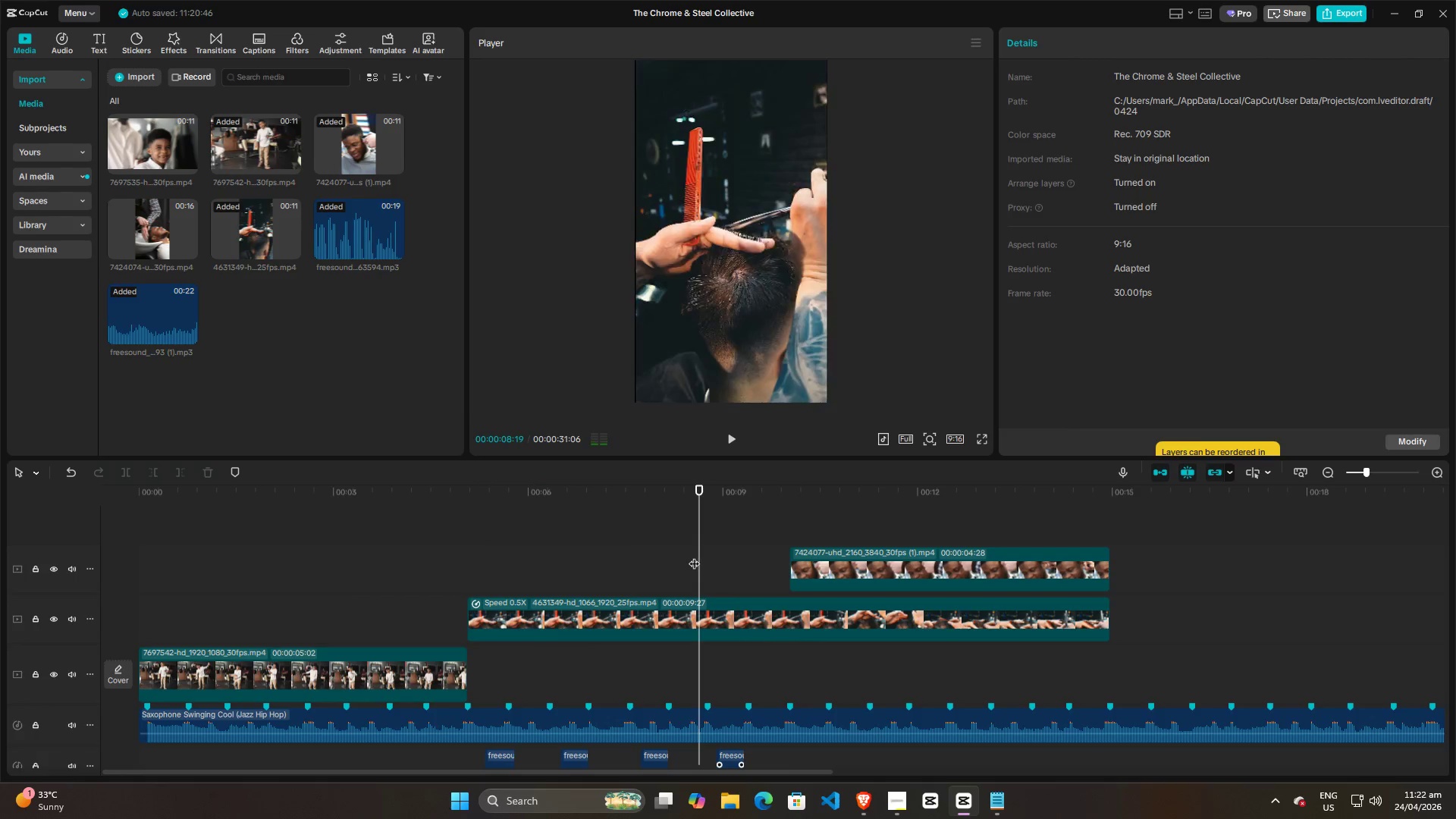 
key(Space)
 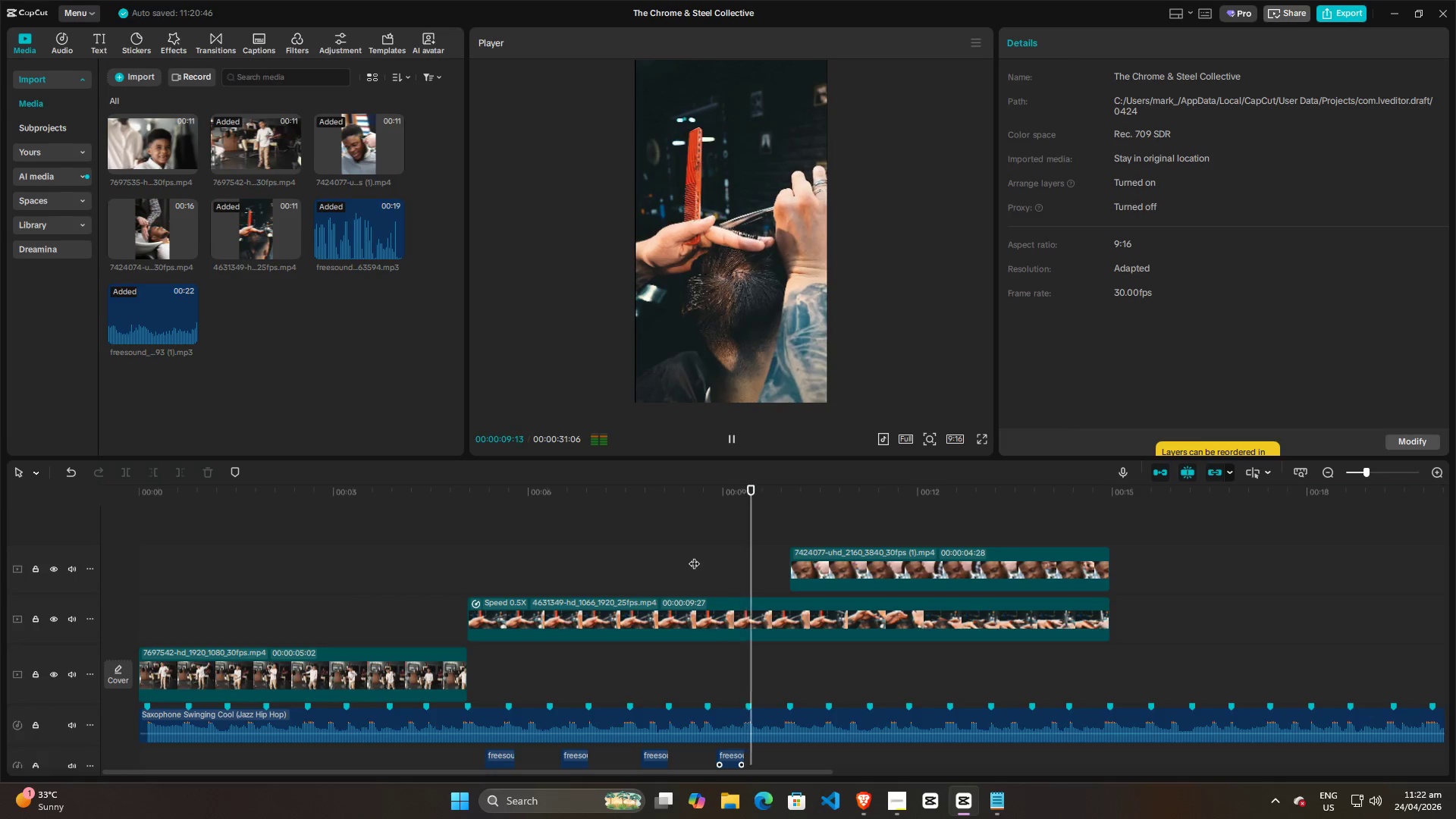 
left_click([682, 560])
 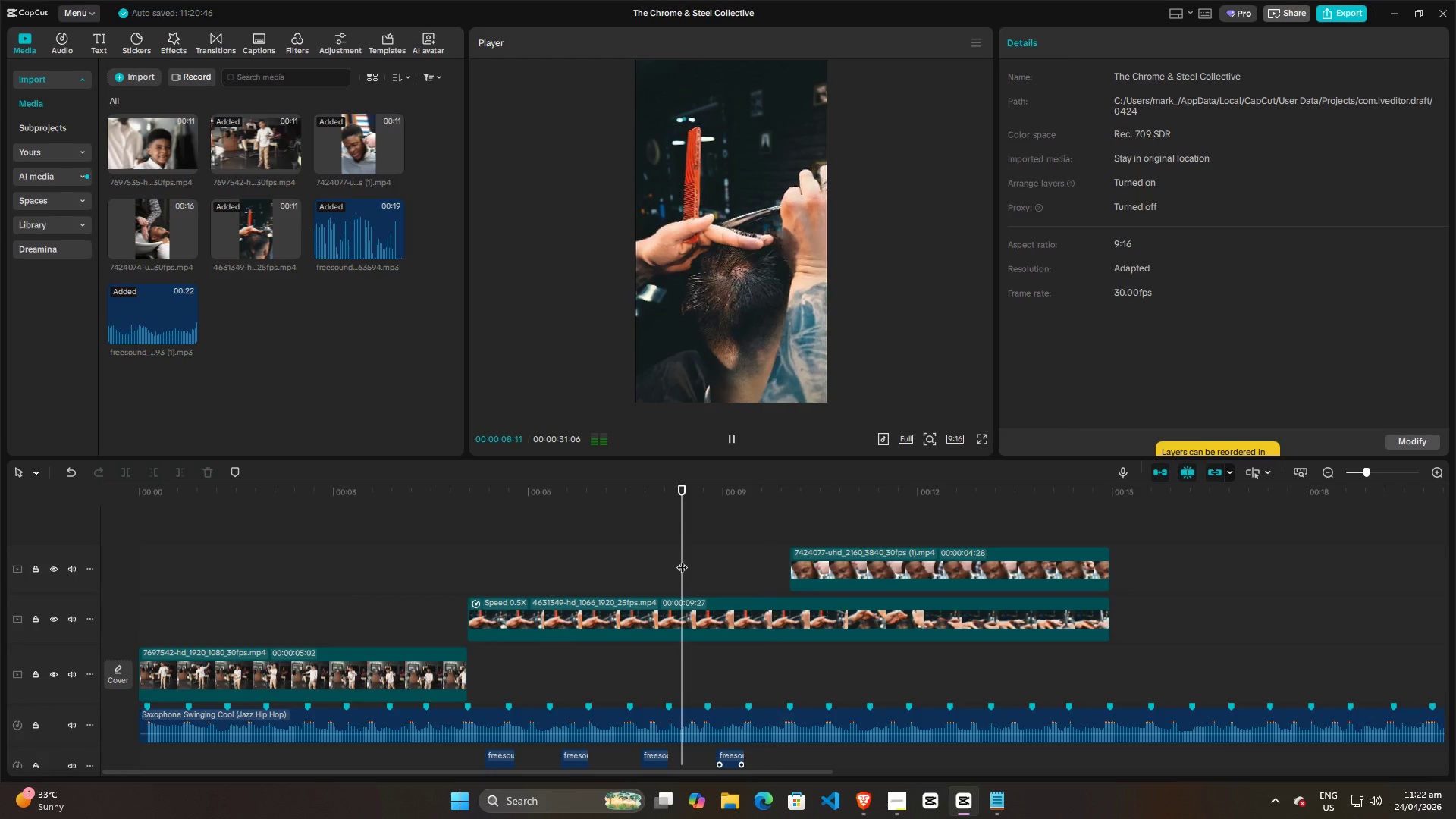 
key(Space)
 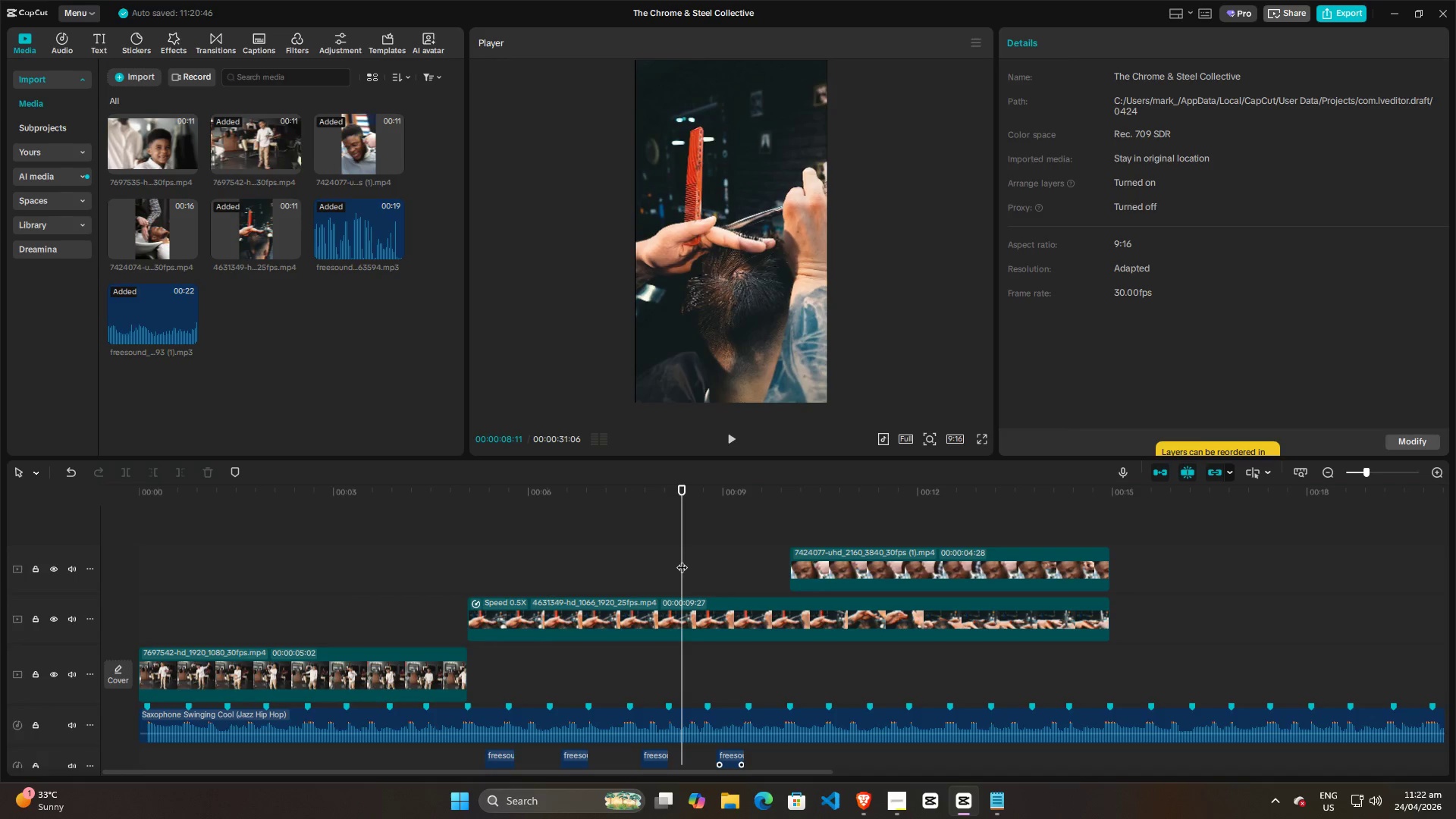 
key(Space)
 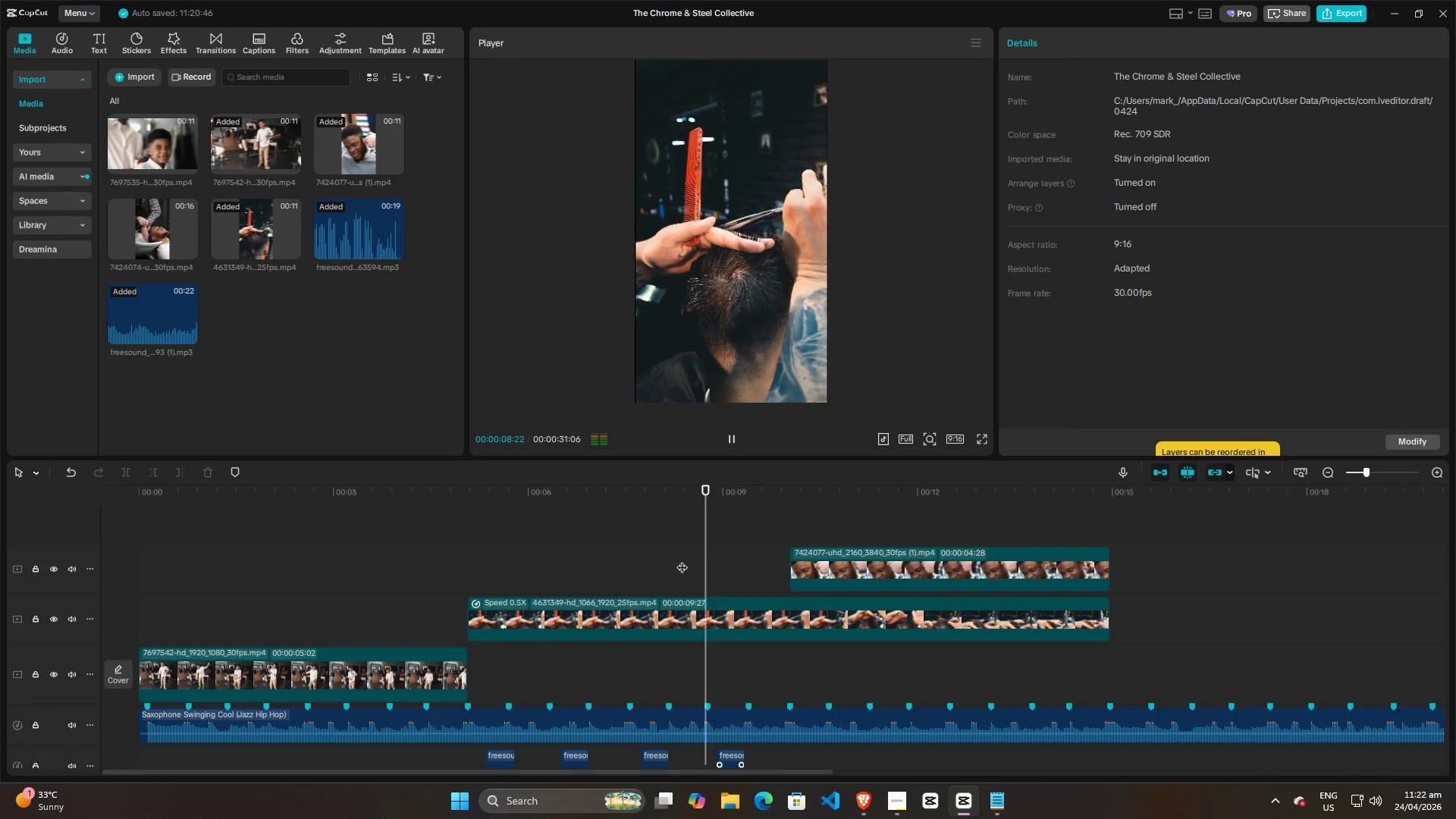 
key(Space)
 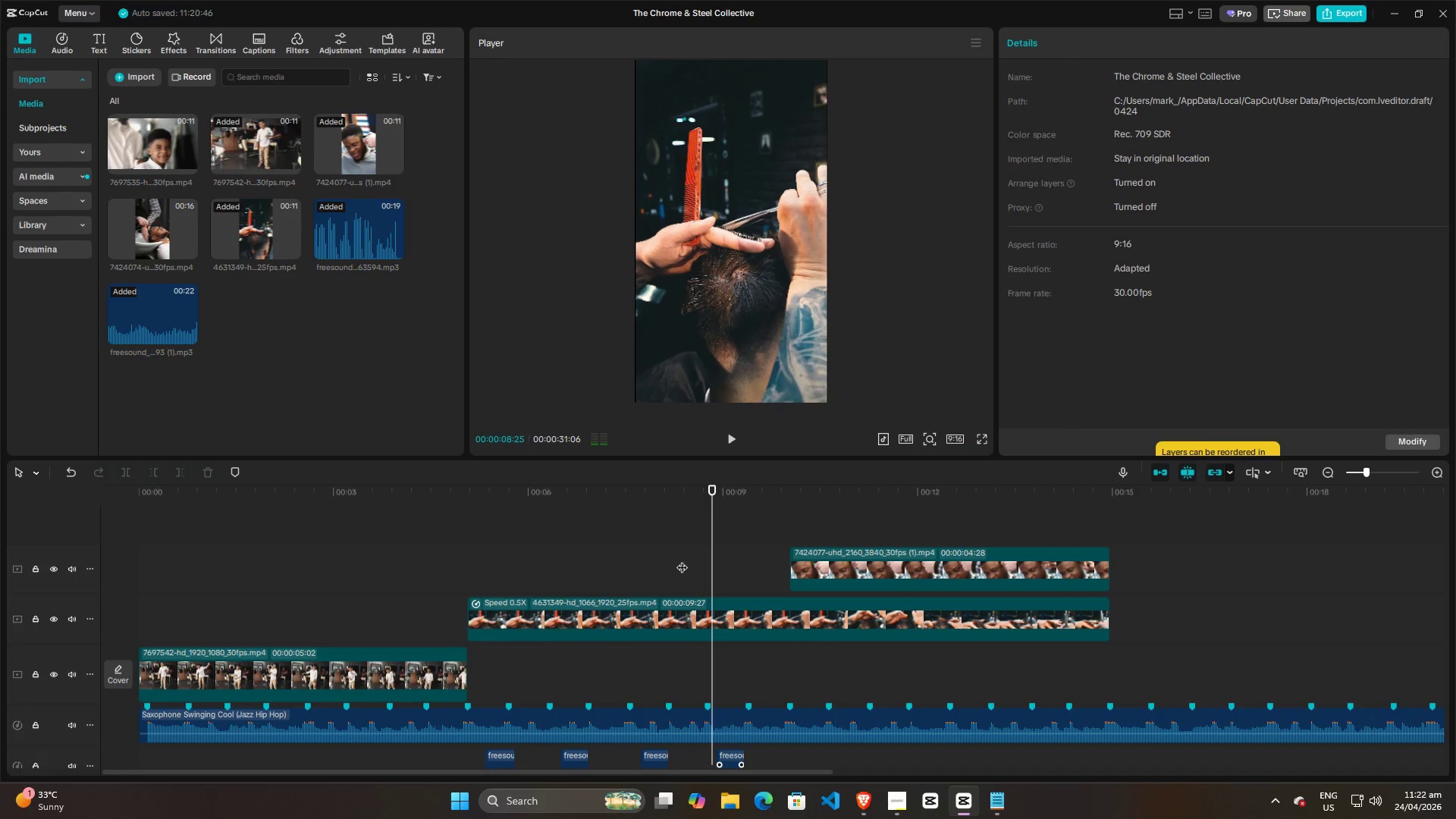 
key(Space)
 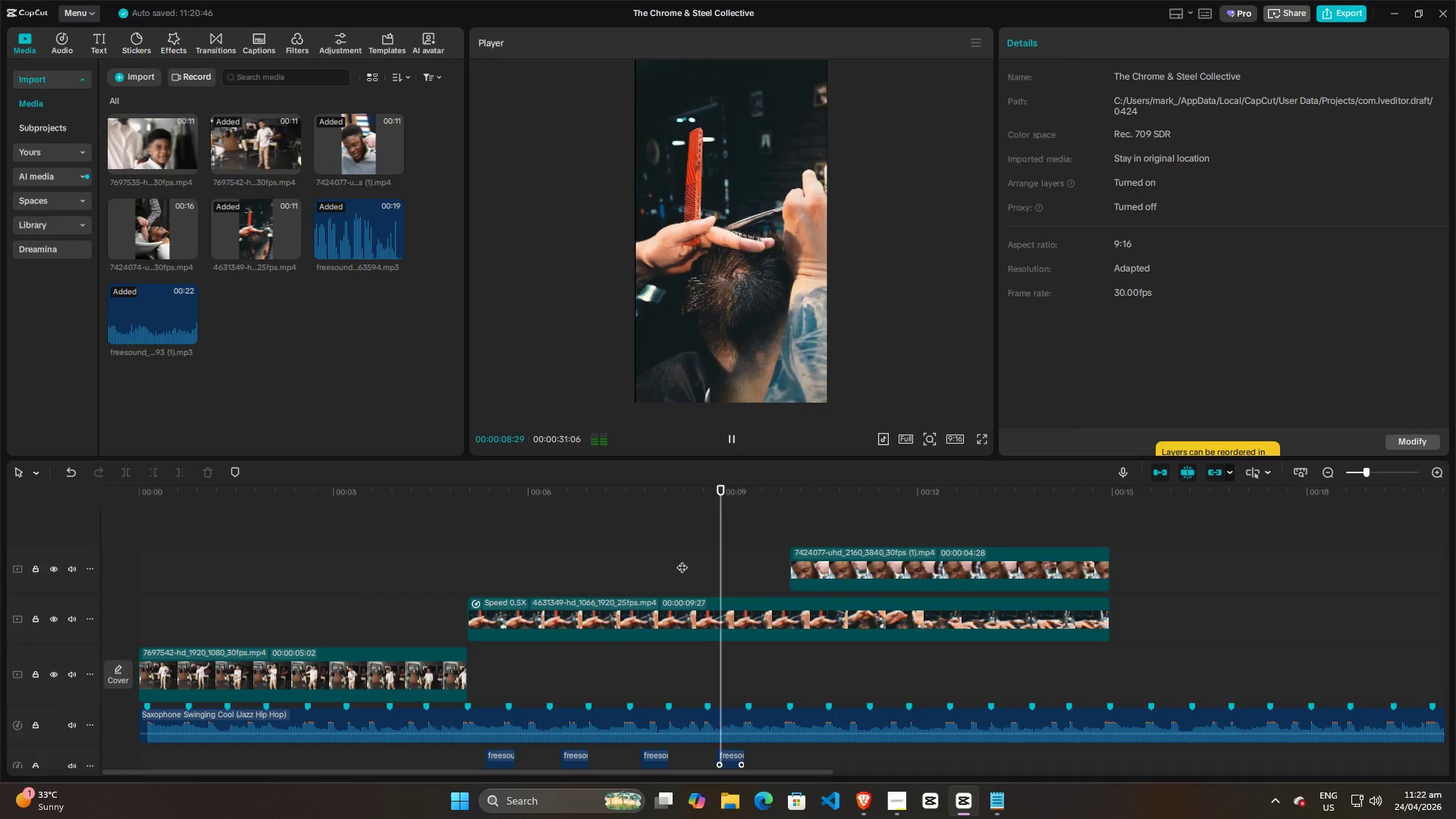 
key(Space)
 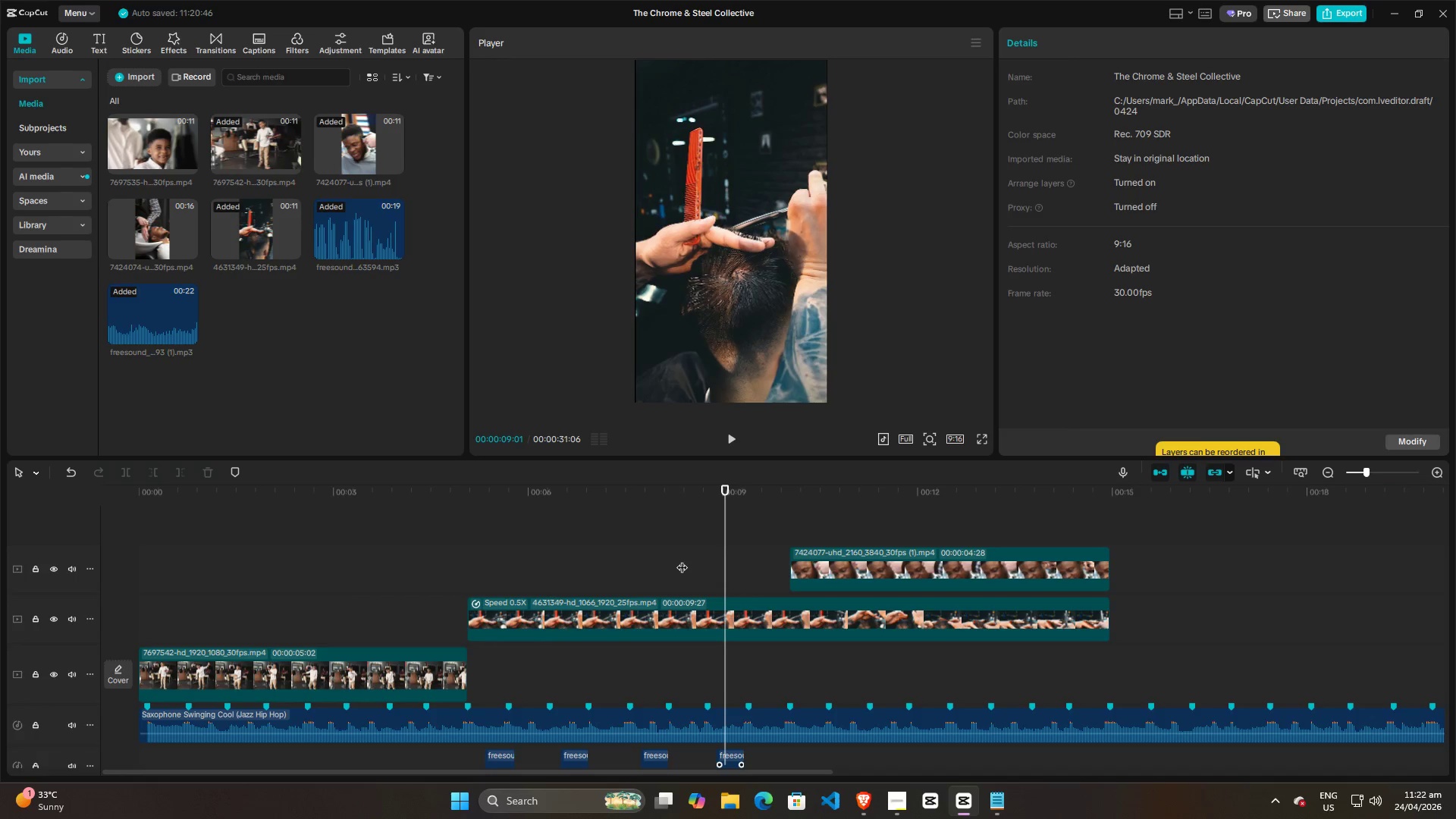 
scroll: coordinate [685, 562], scroll_direction: down, amount: 3.0
 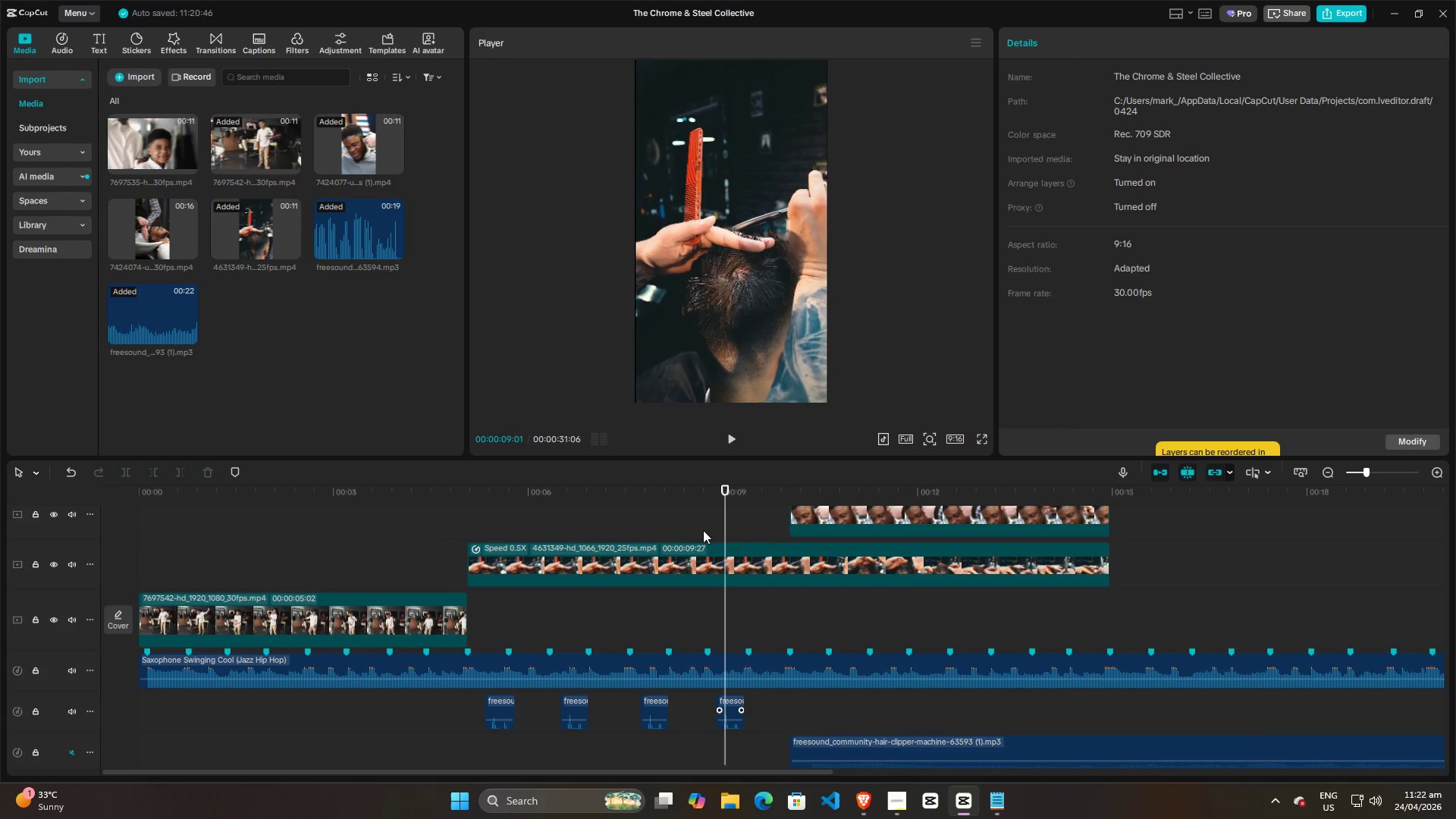 
key(Space)
 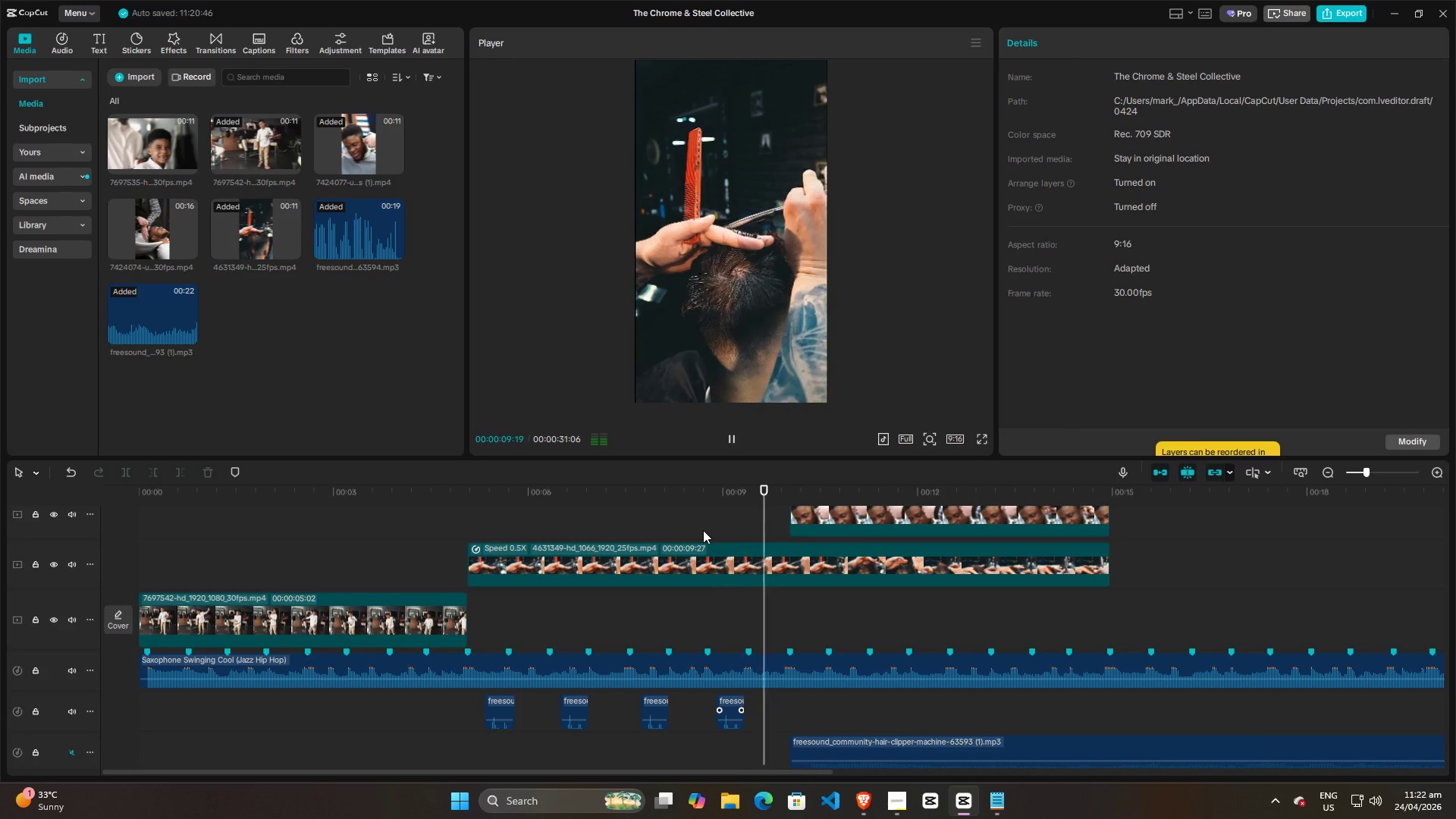 
key(Space)
 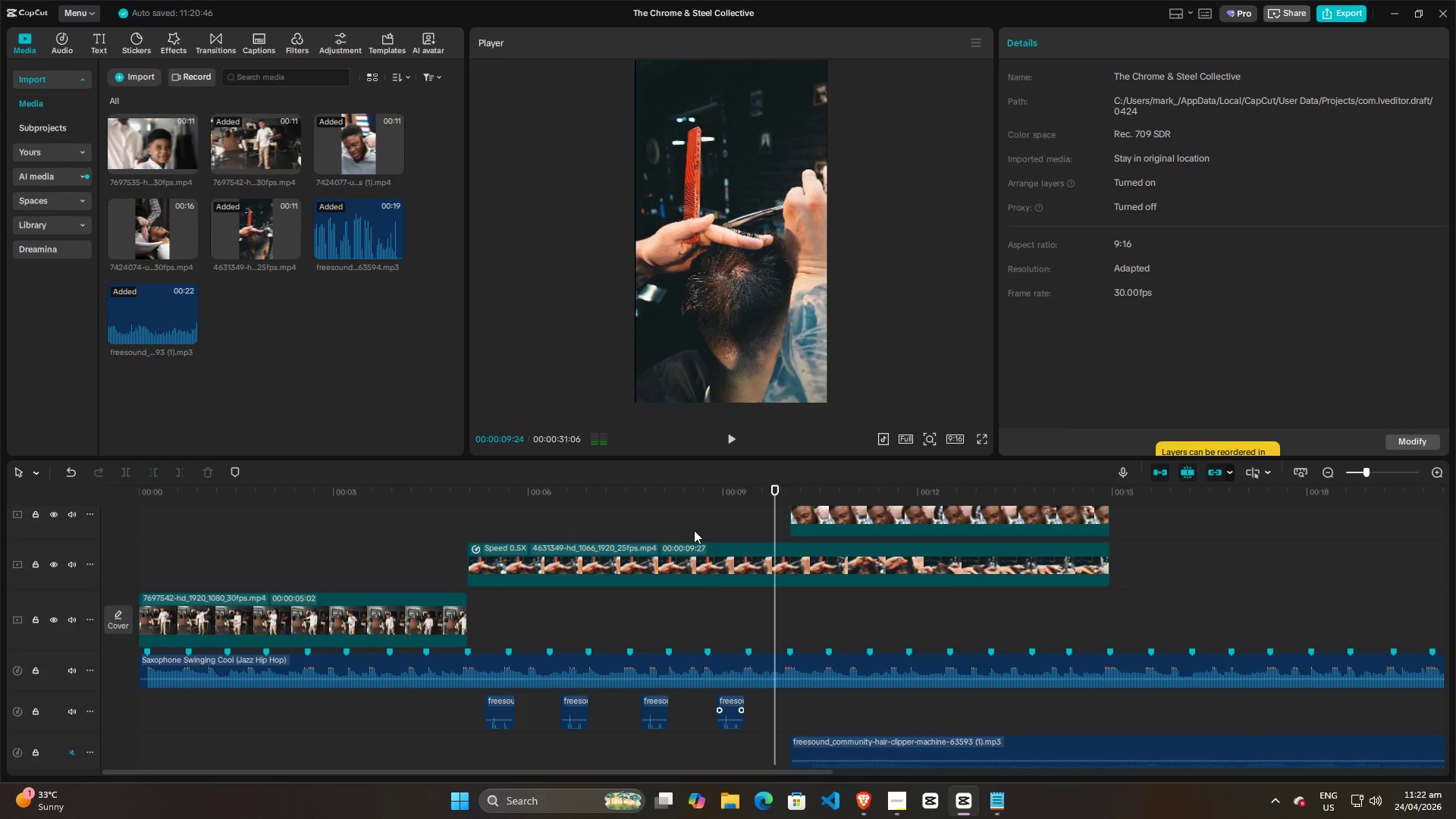 
left_click([694, 530])
 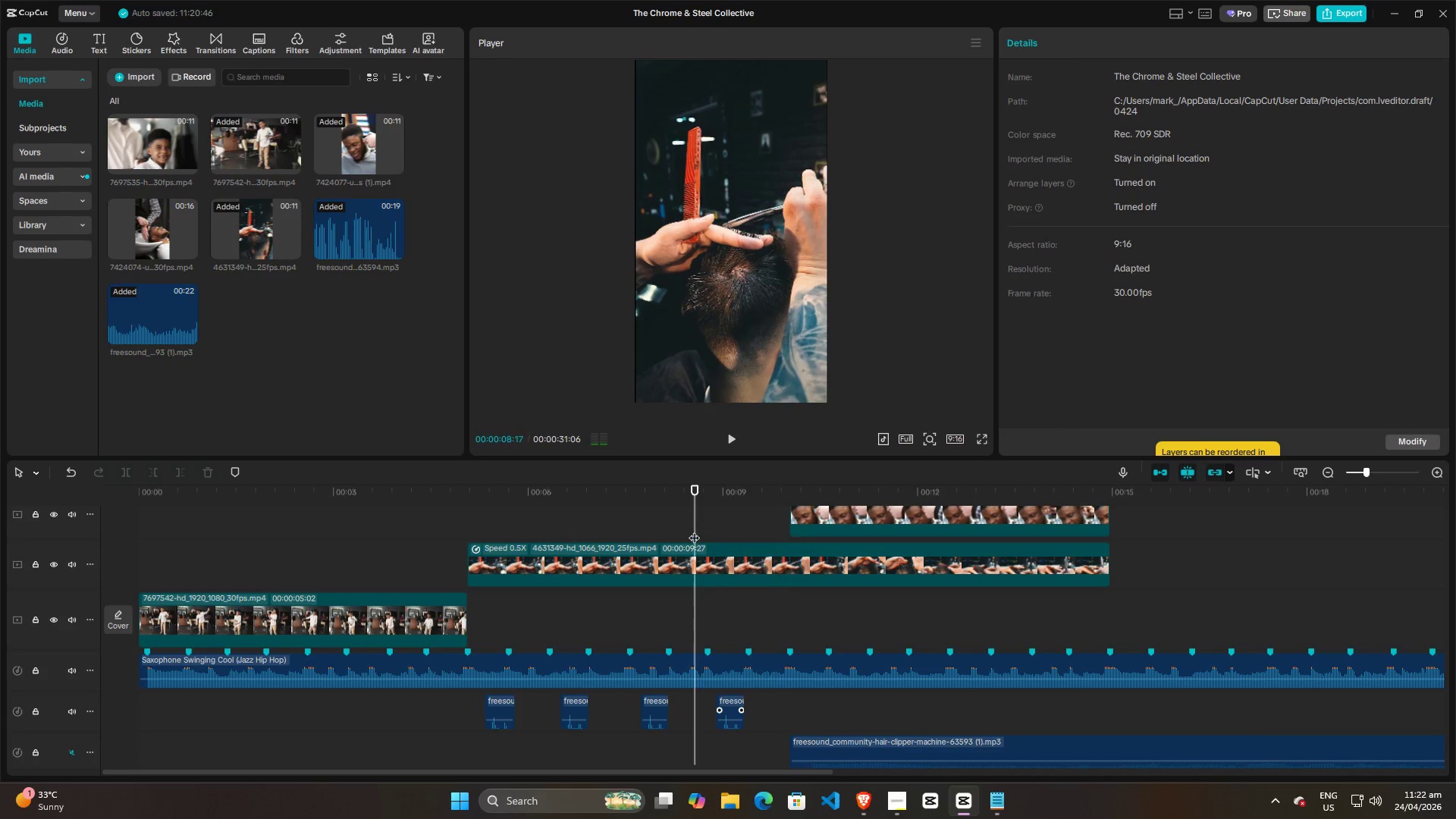 
key(Space)
 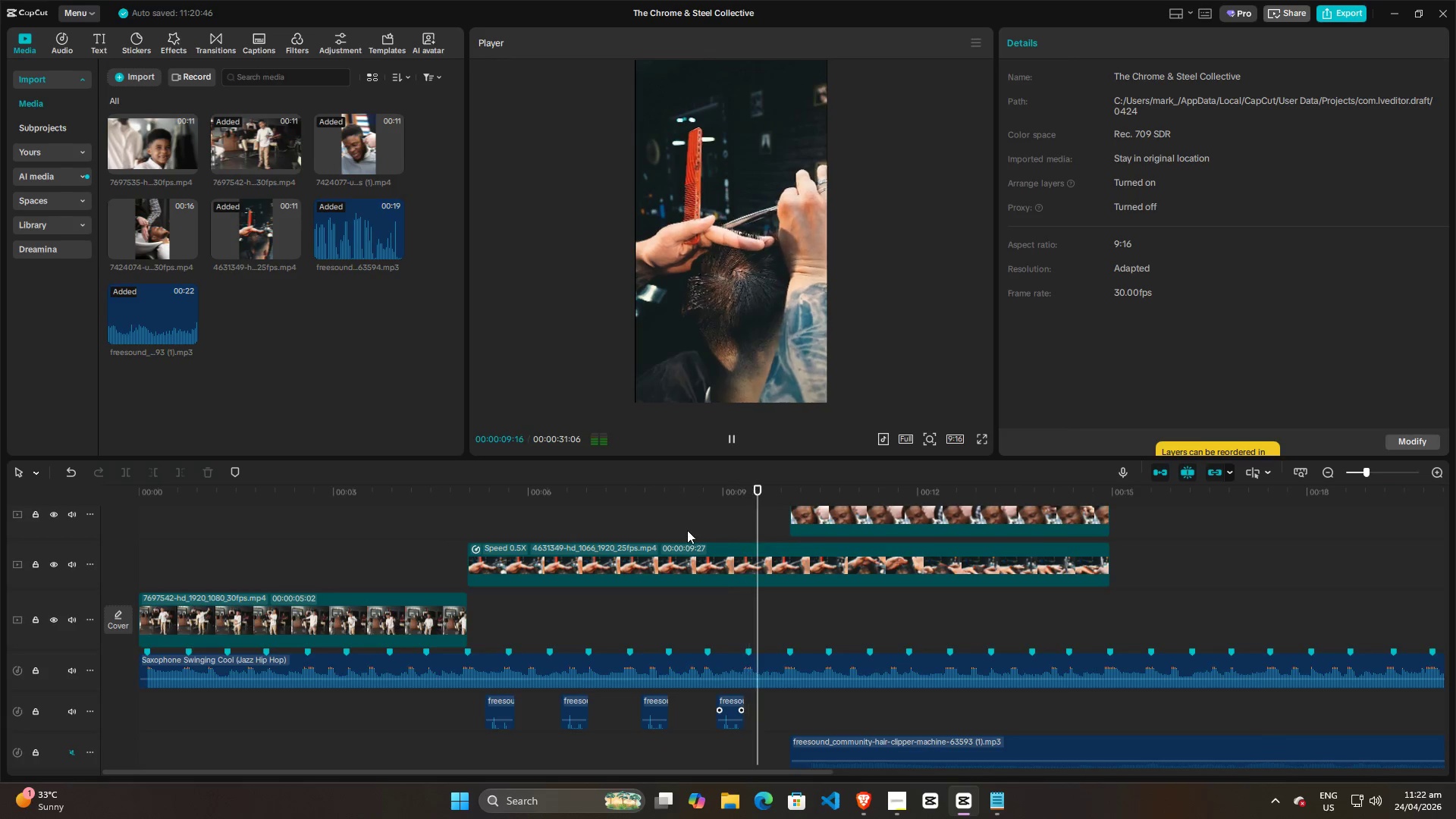 
key(Space)
 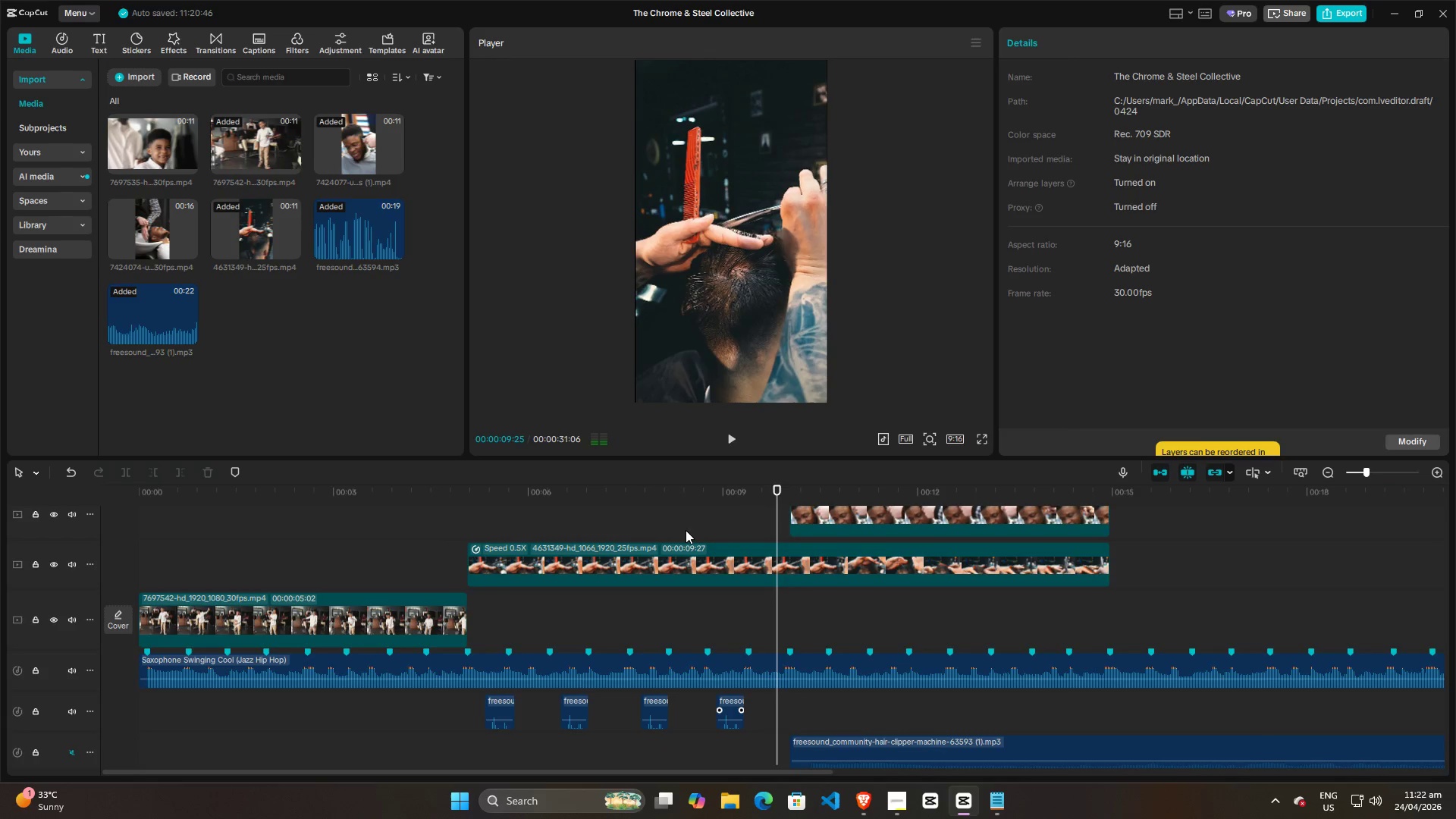 
left_click([686, 530])
 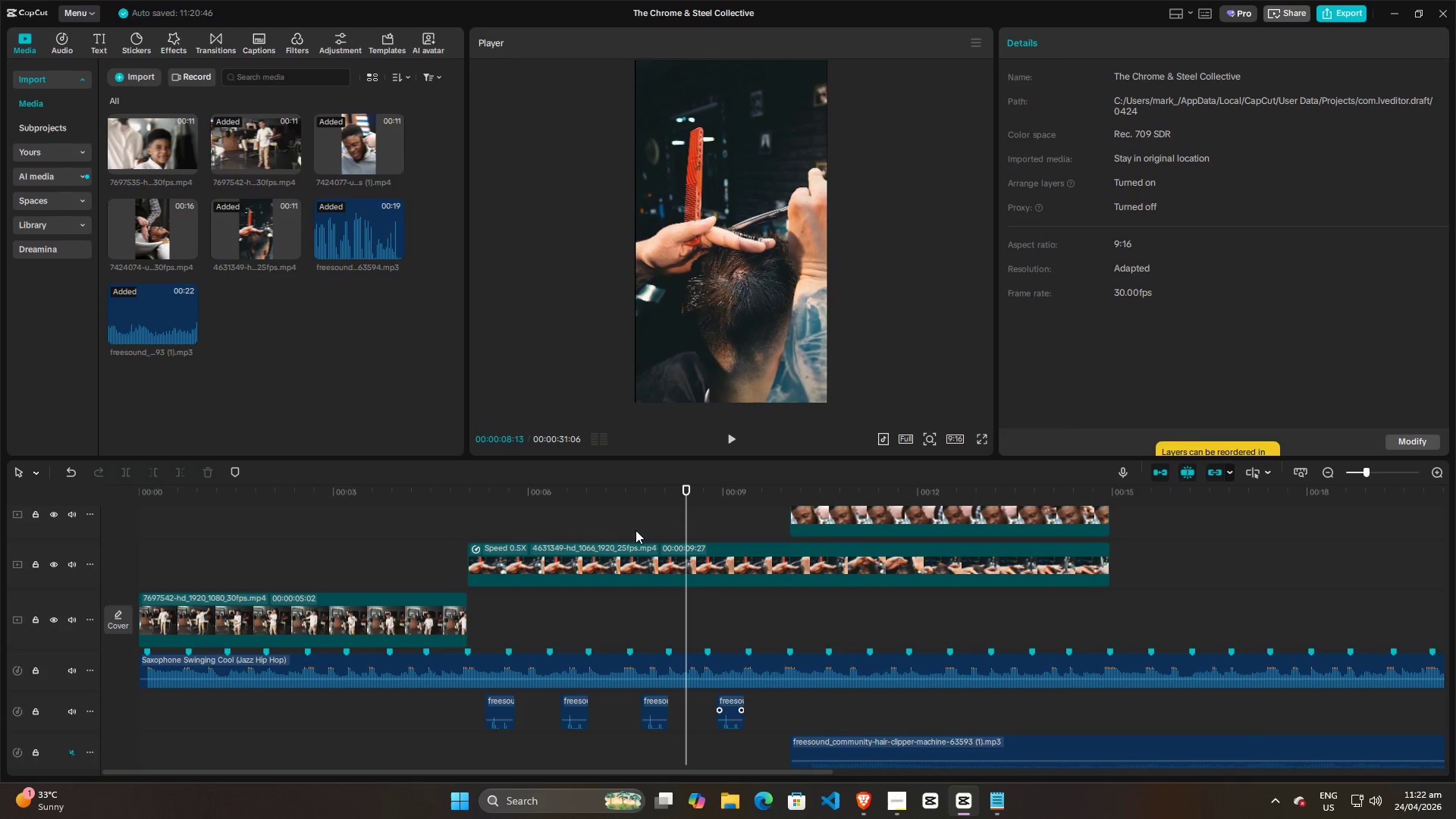 
left_click([629, 530])
 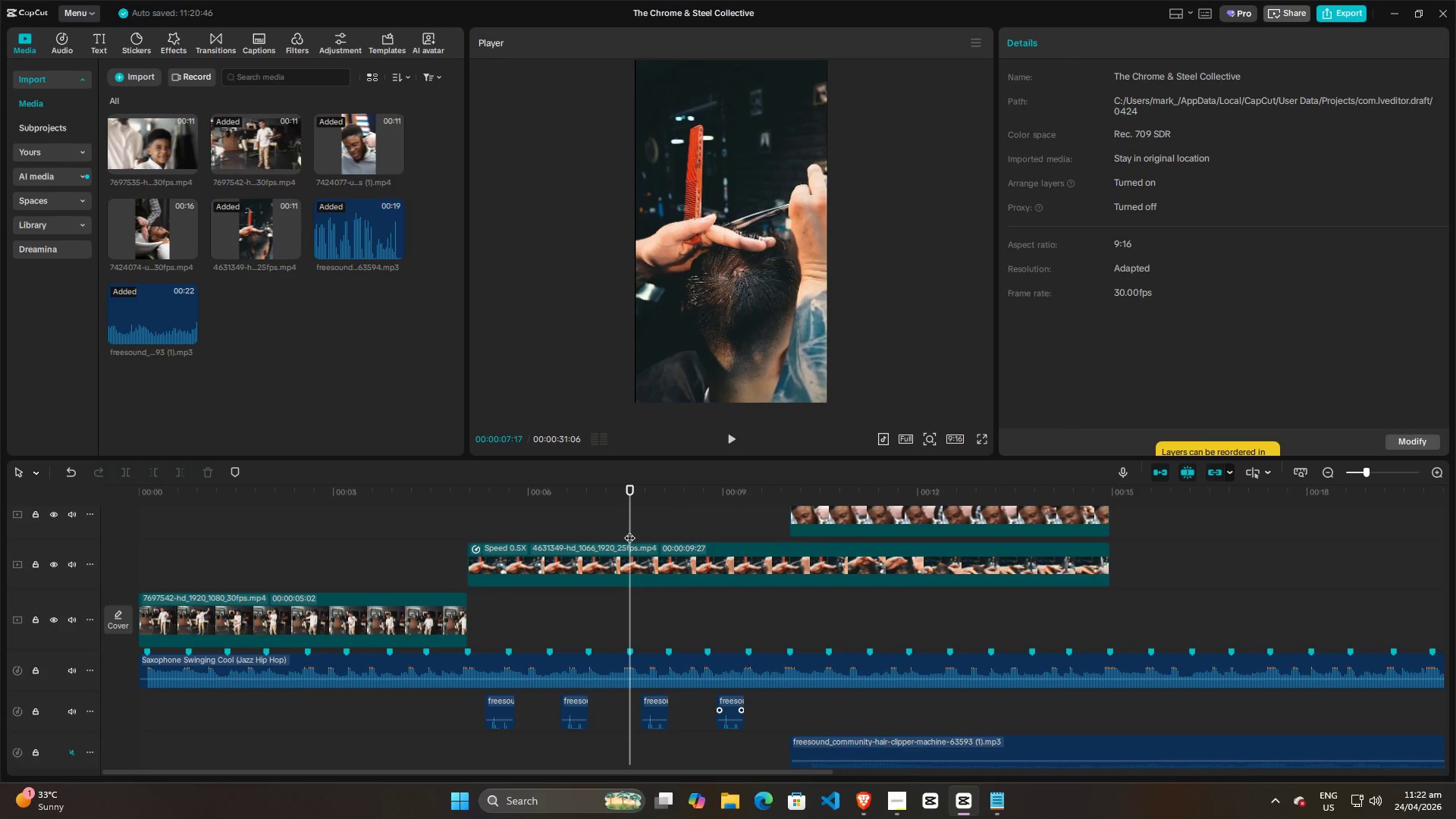 
key(Space)
 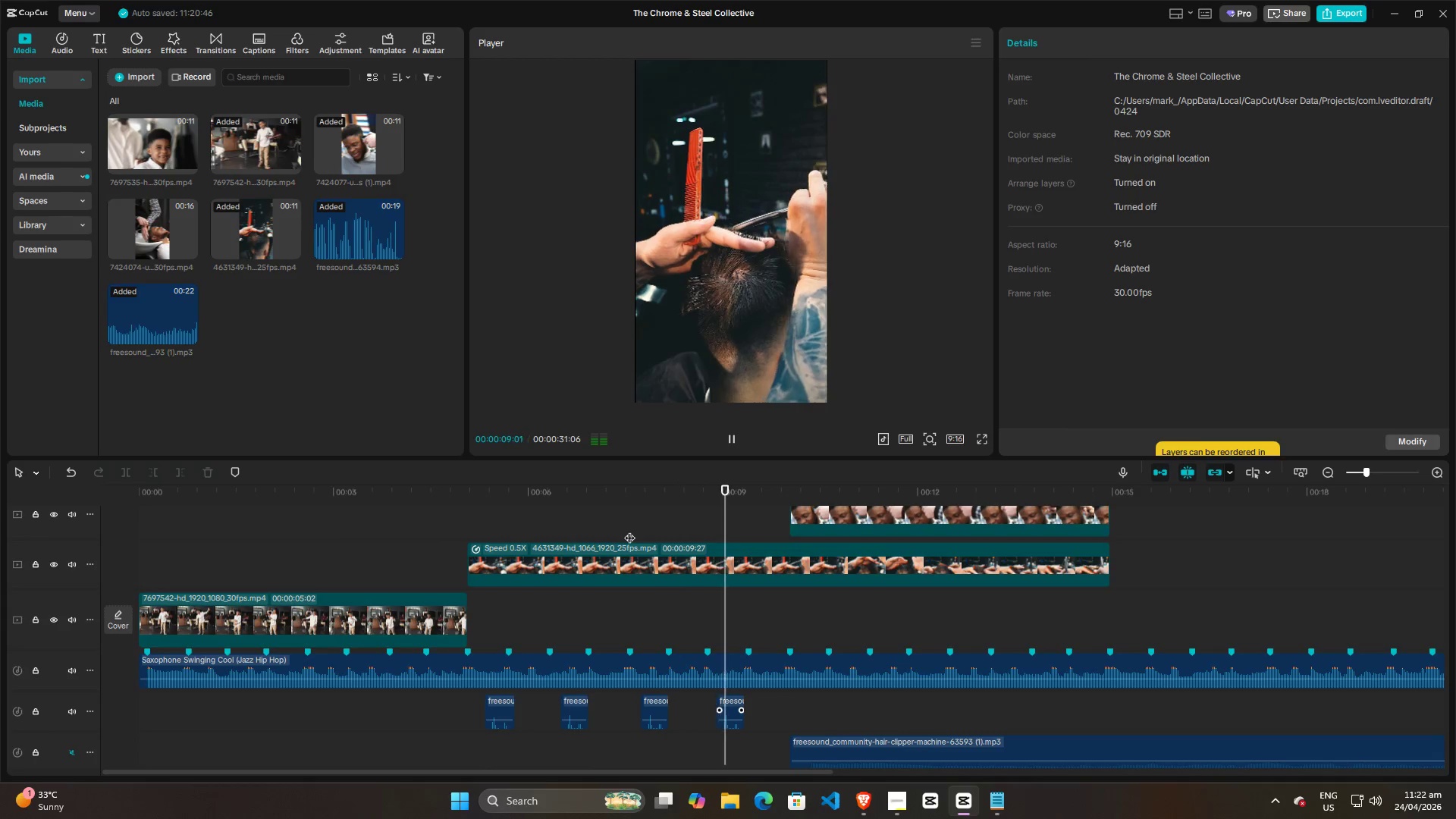 
key(Space)
 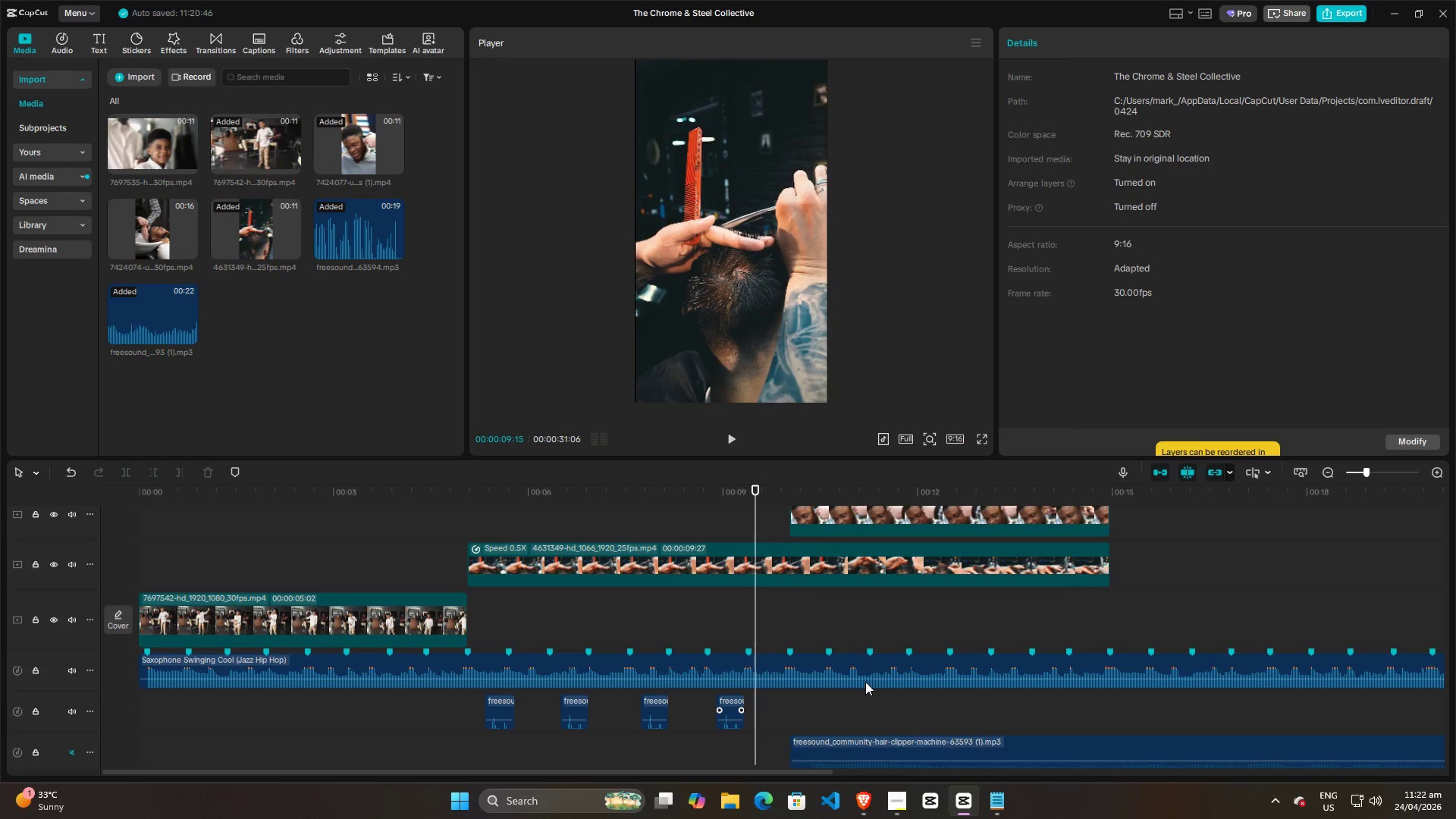 
key(Space)
 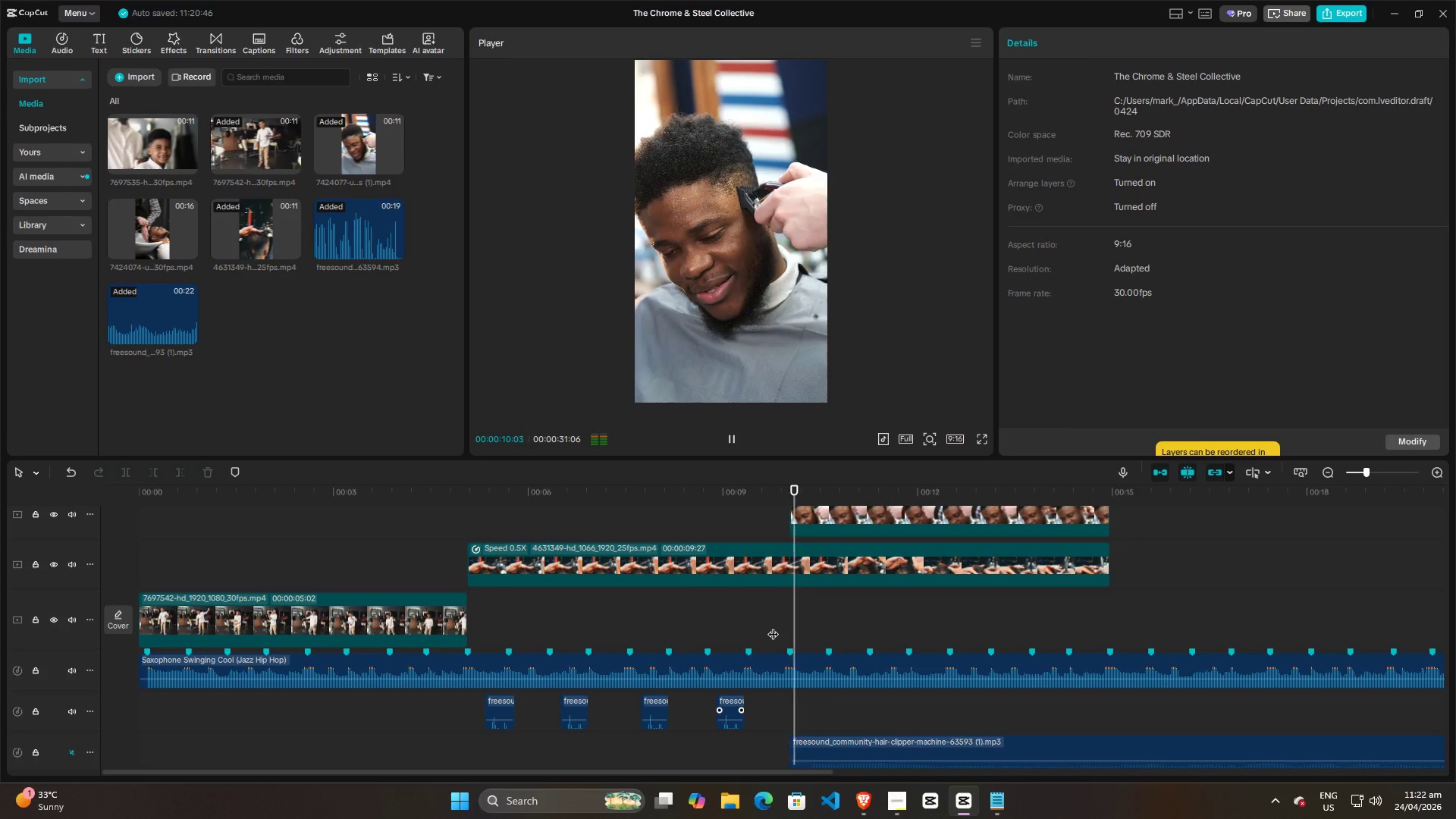 
key(Space)
 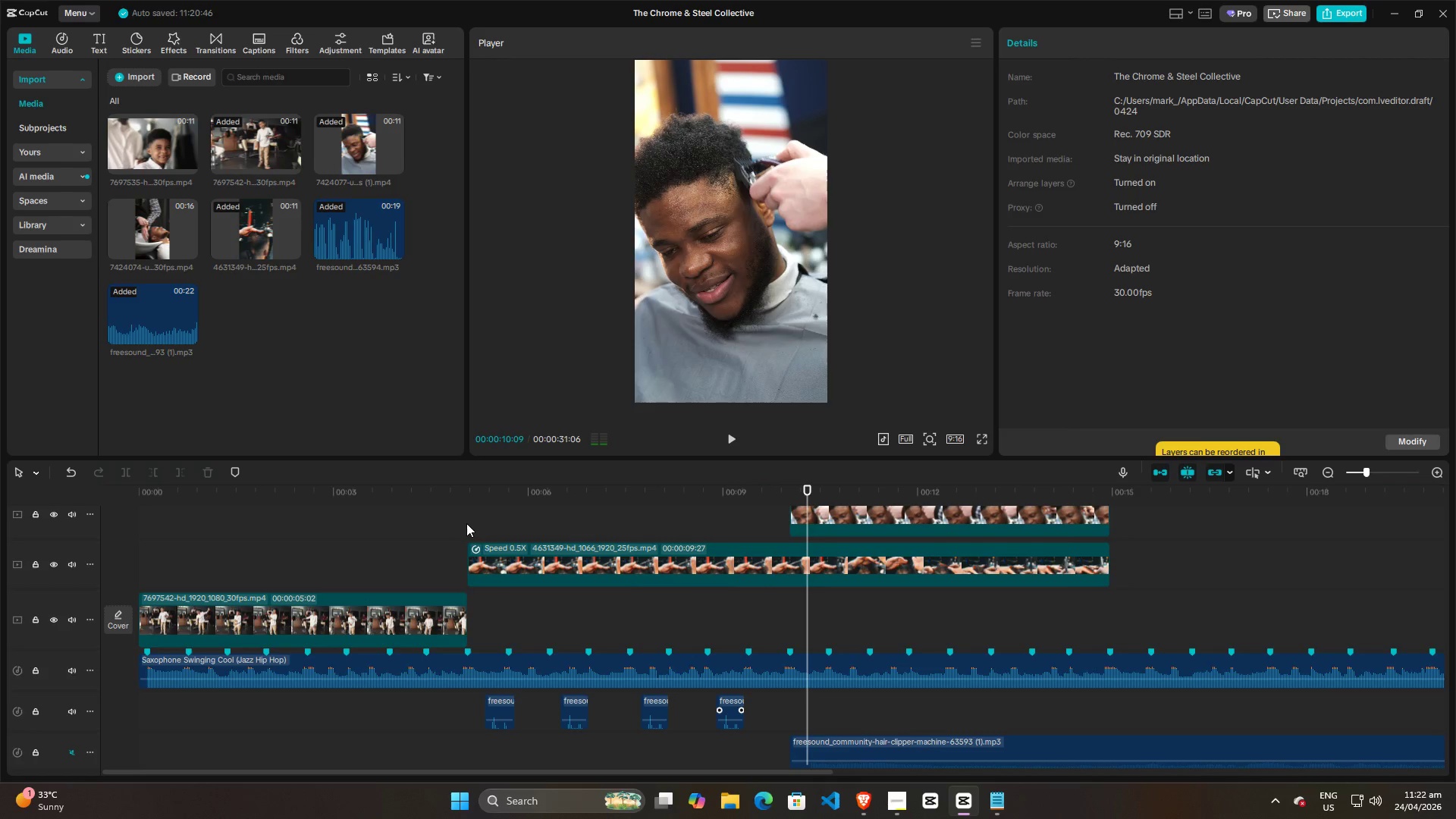 
left_click([466, 523])
 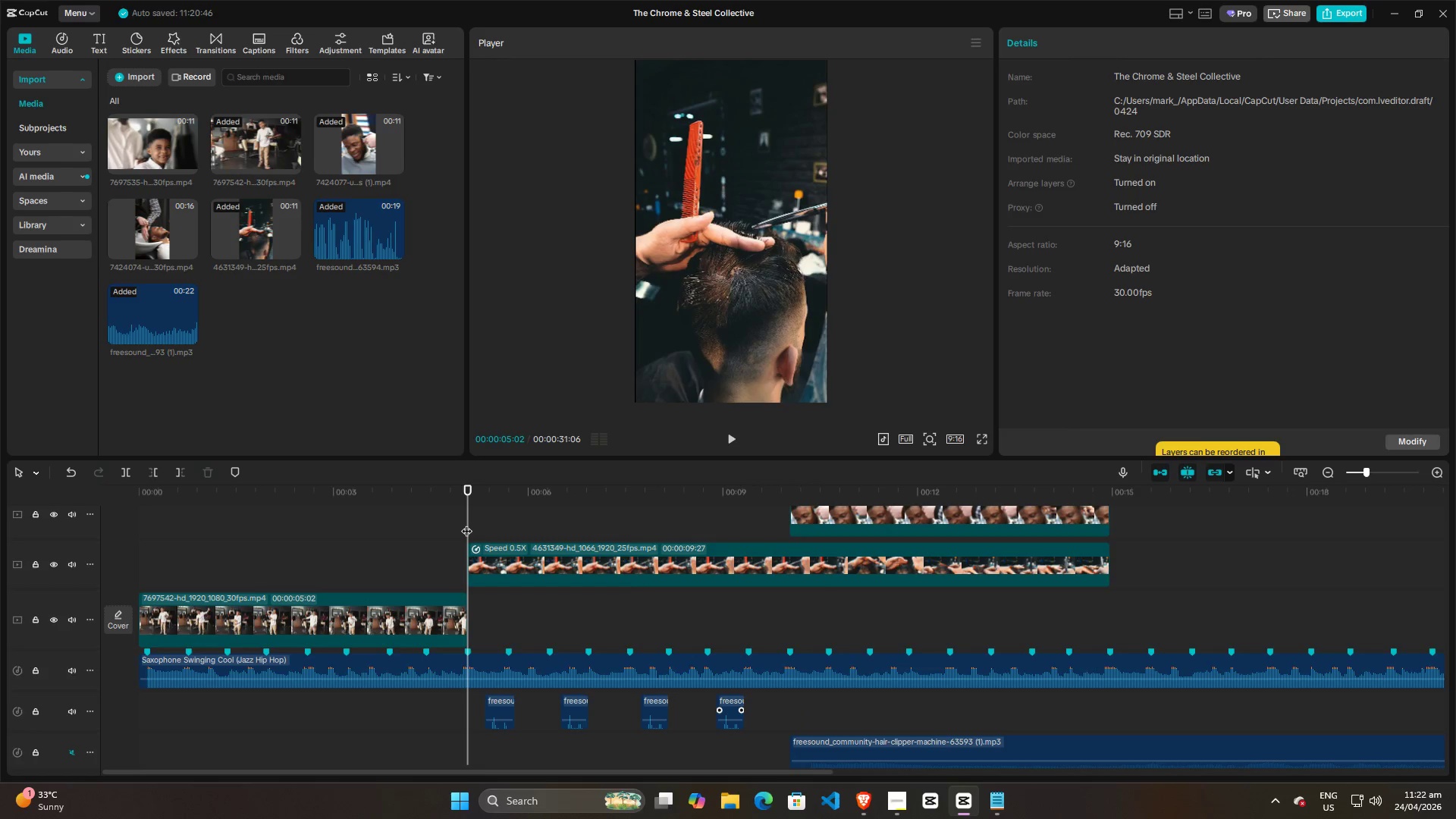 
key(Space)
 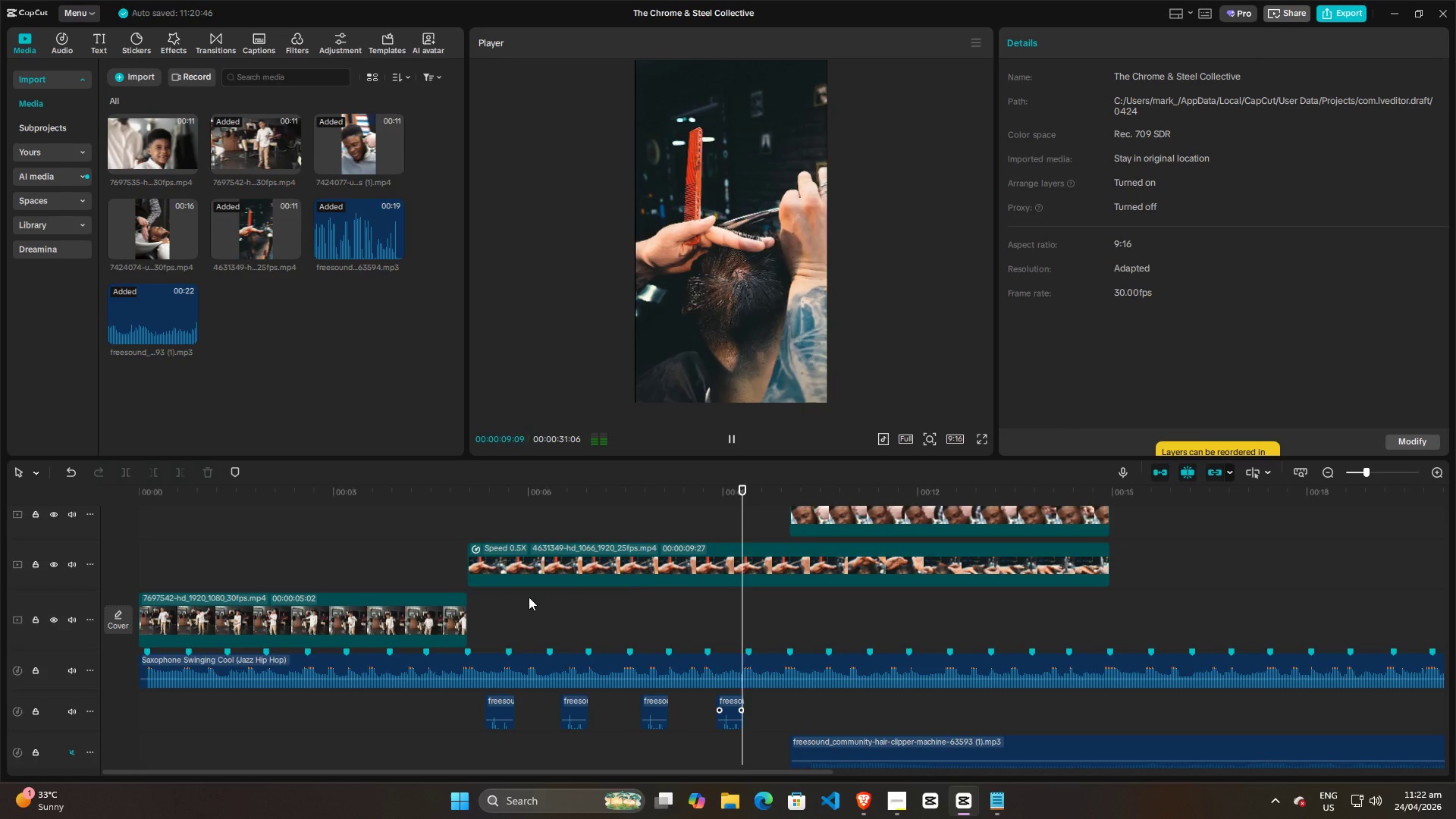 
wait(5.64)
 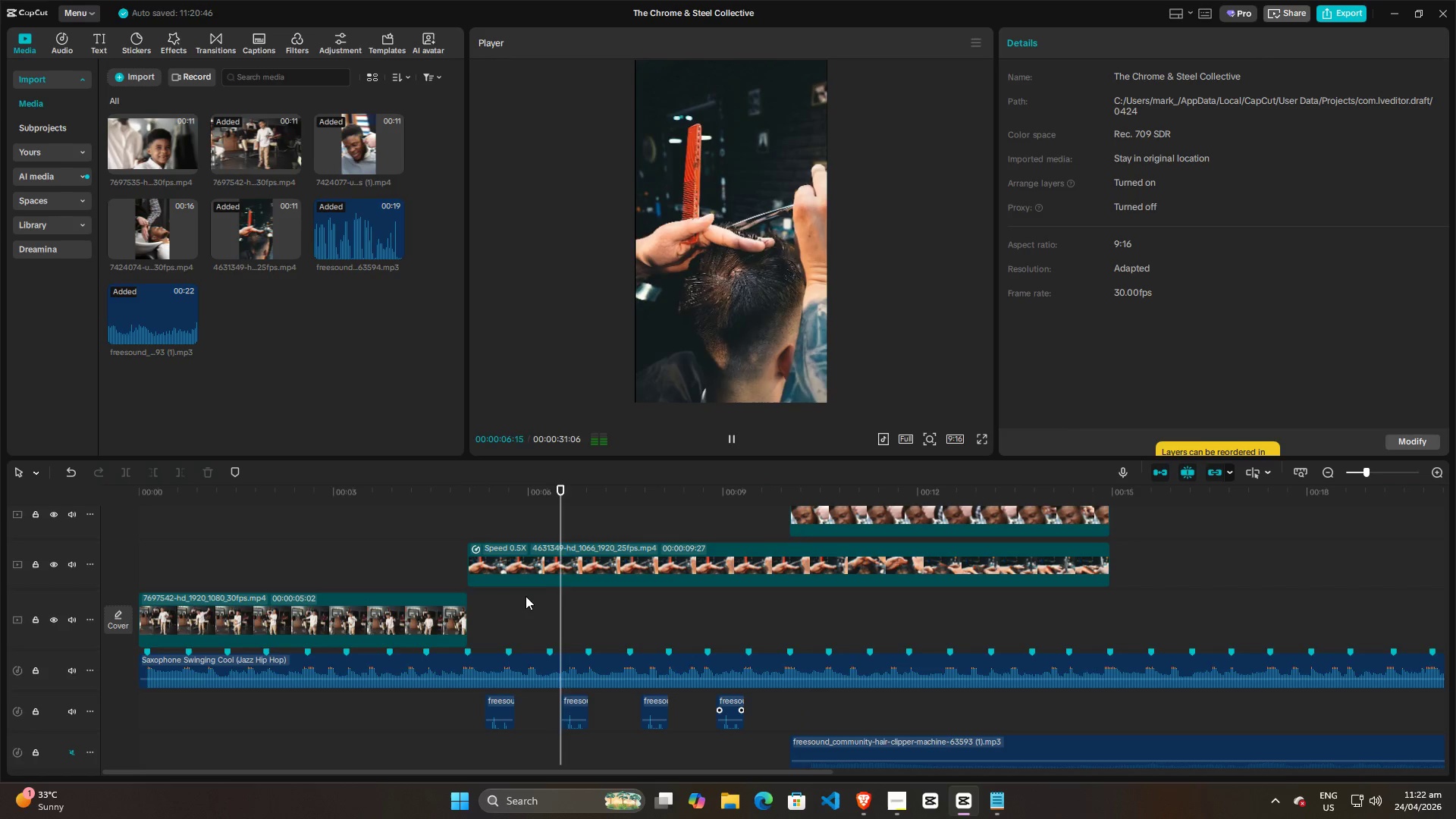 
scroll: coordinate [855, 601], scroll_direction: up, amount: 4.0
 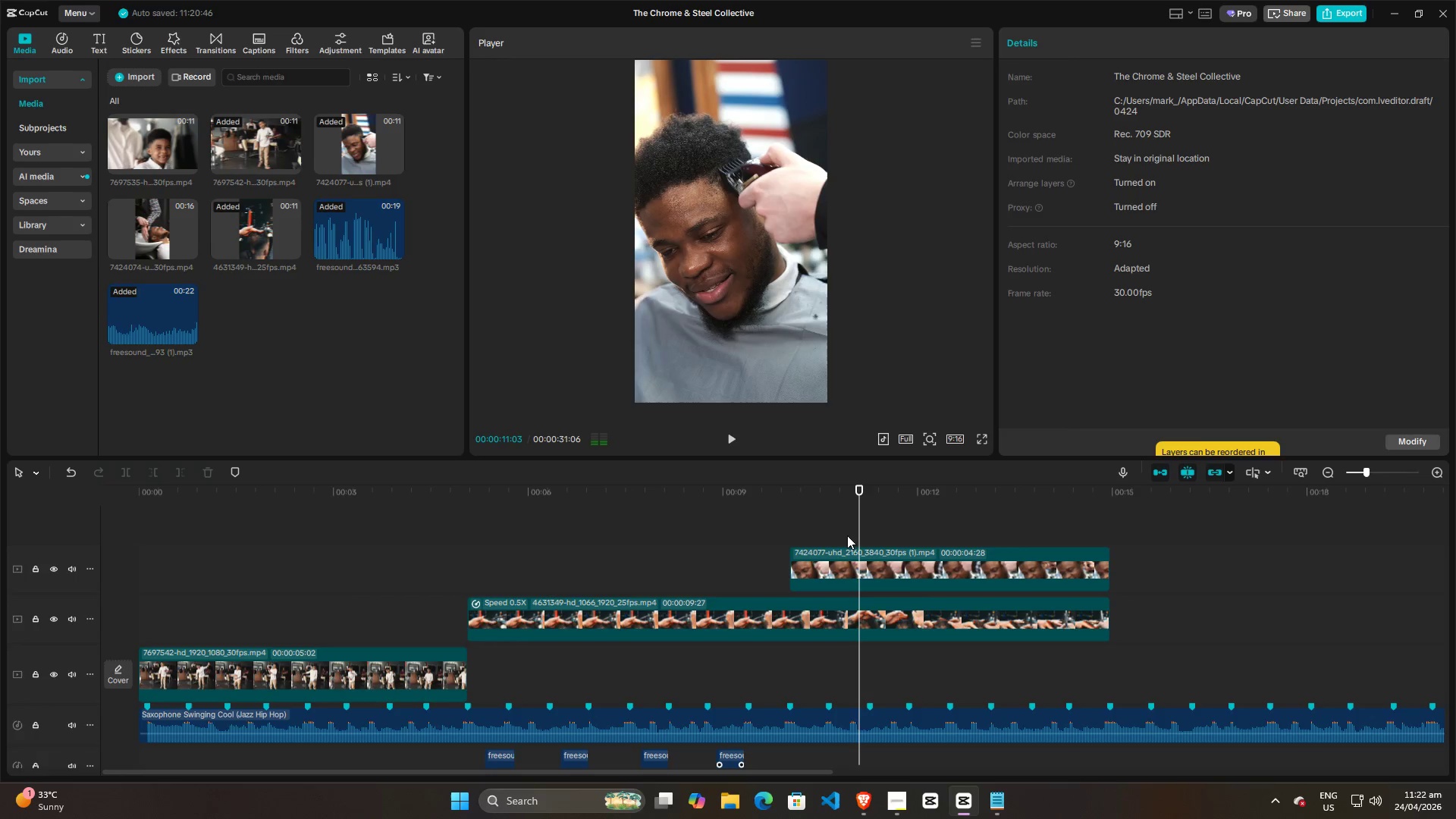 
double_click([806, 525])
 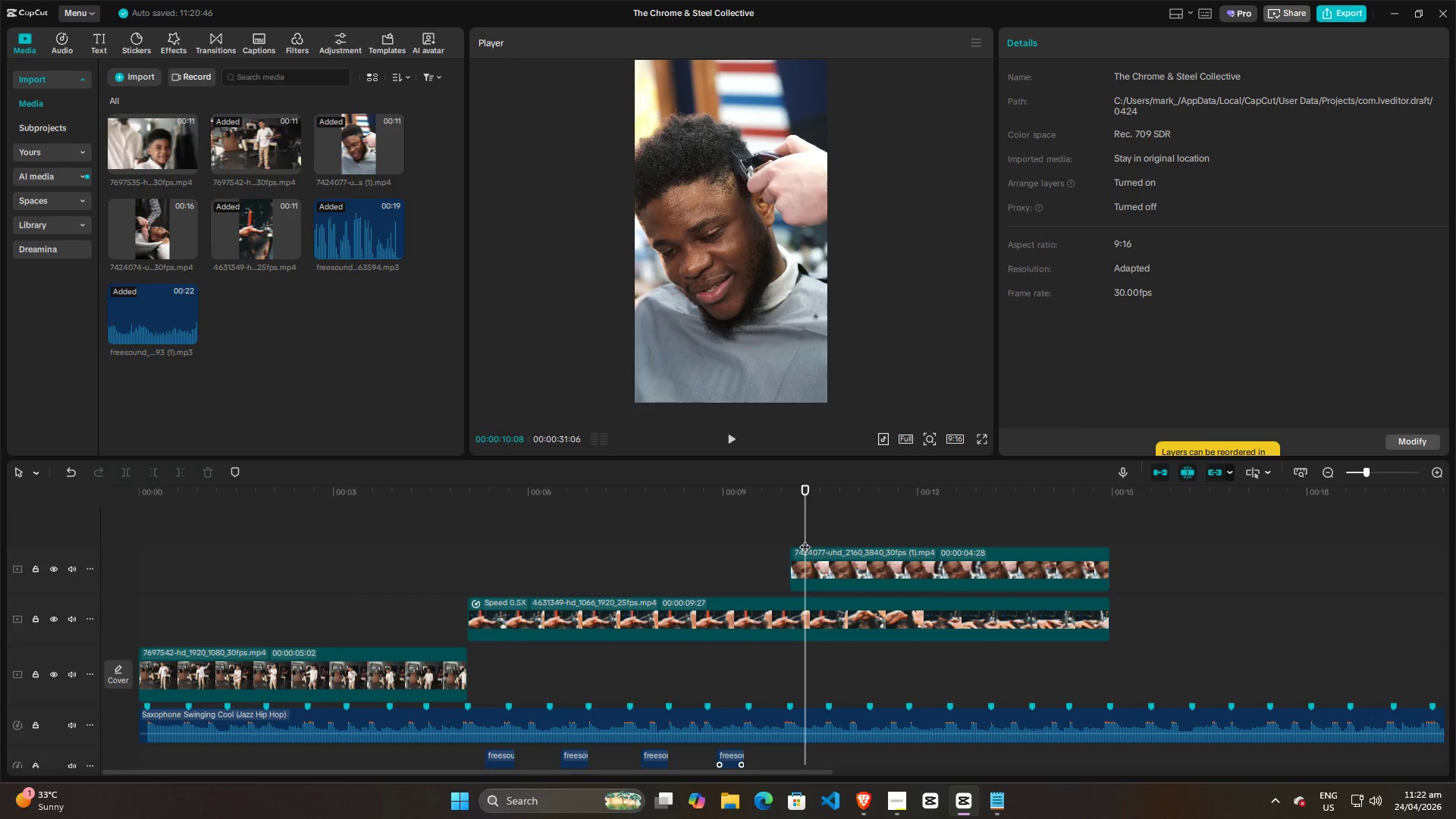 
left_click([814, 563])
 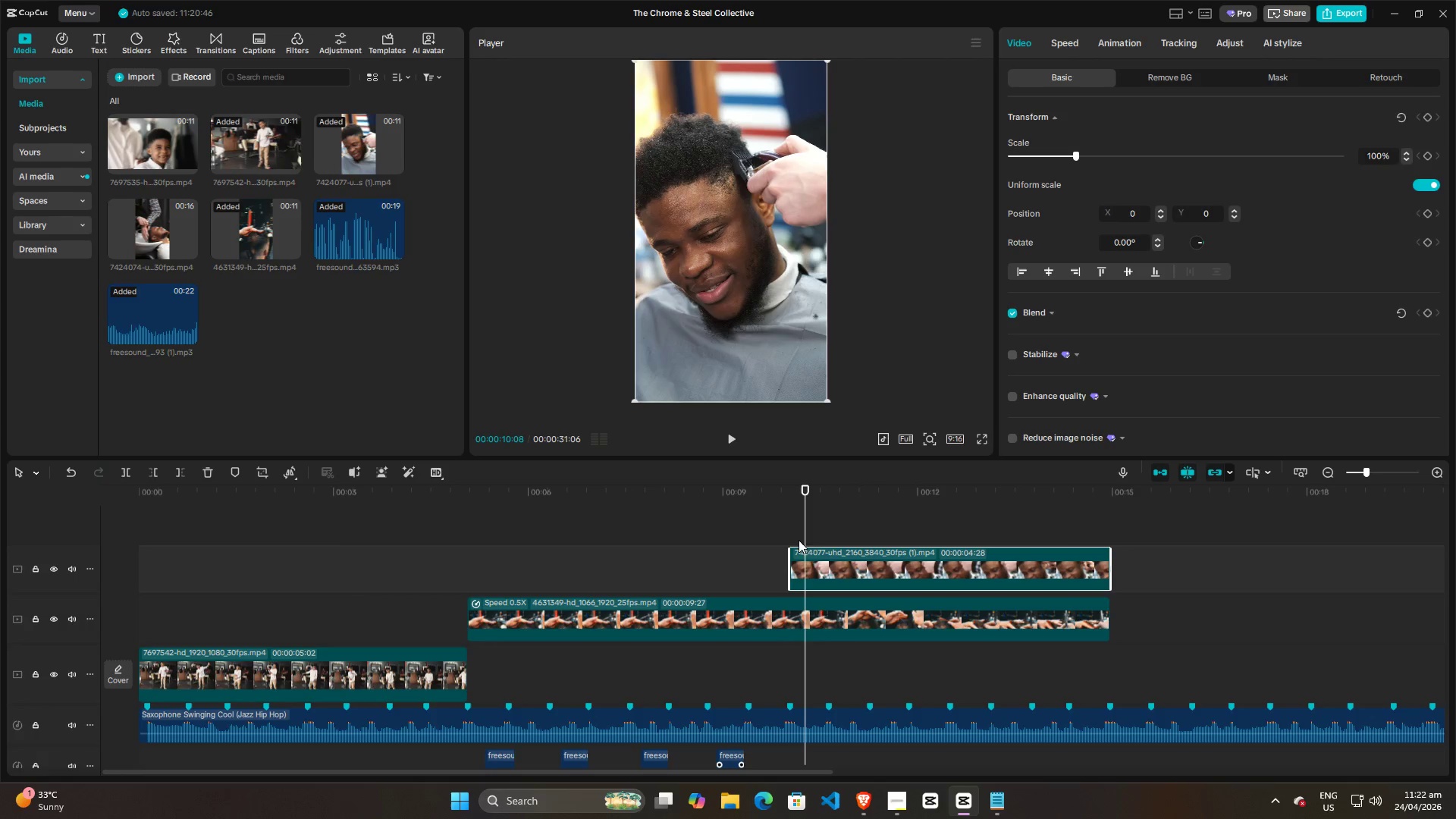 
scroll: coordinate [833, 571], scroll_direction: down, amount: 3.0
 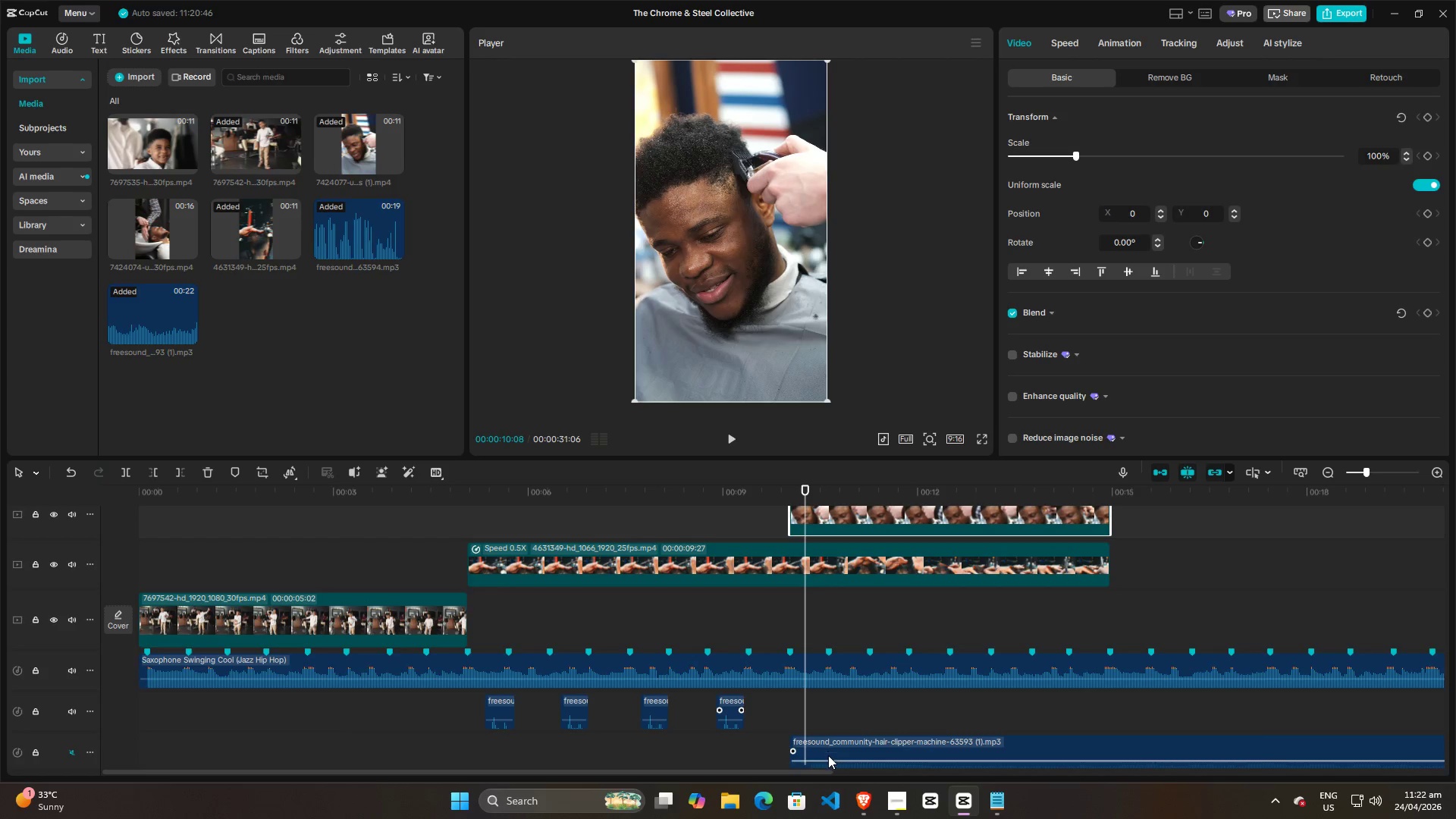 
left_click([829, 739])
 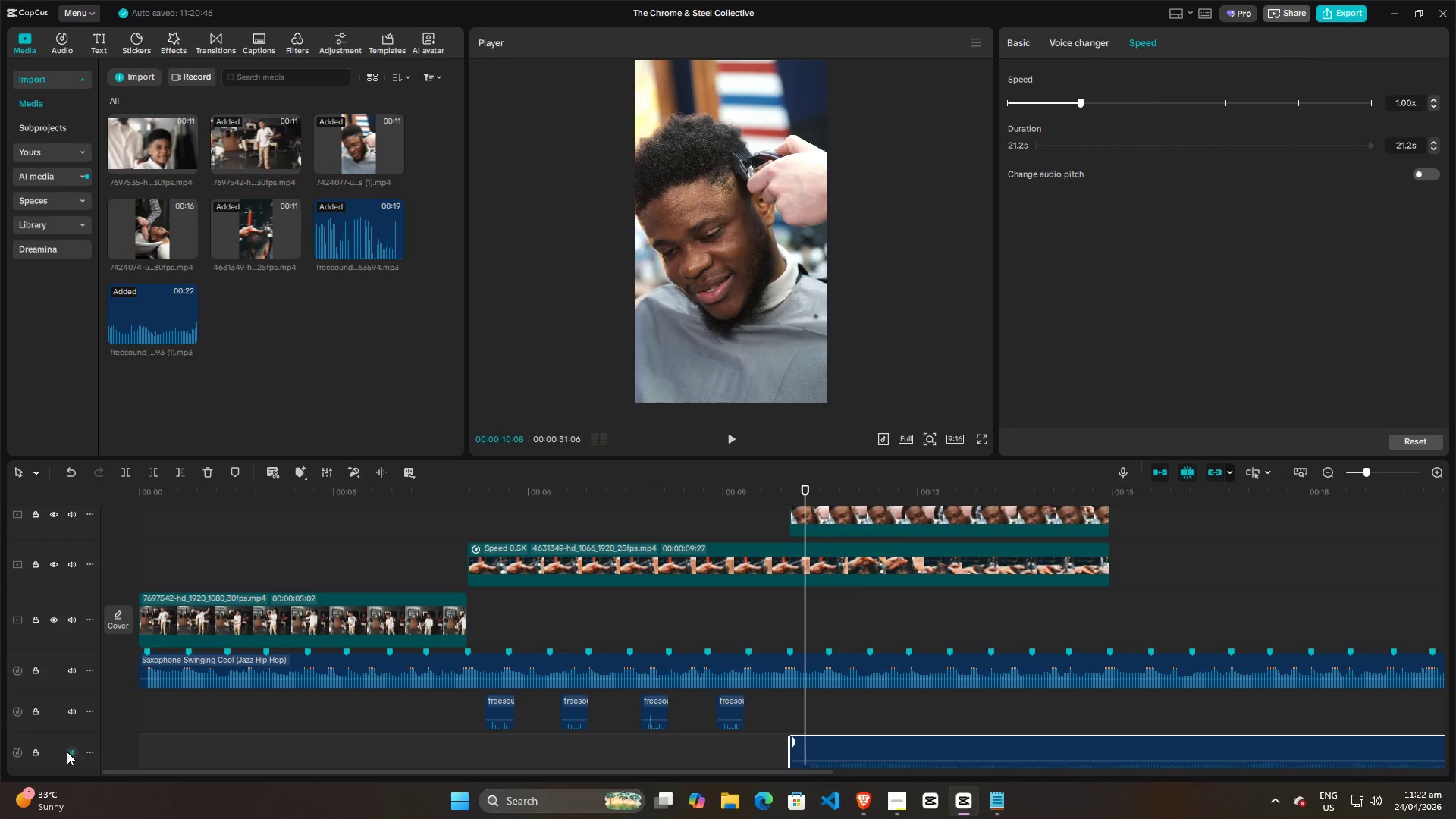 
left_click([67, 752])
 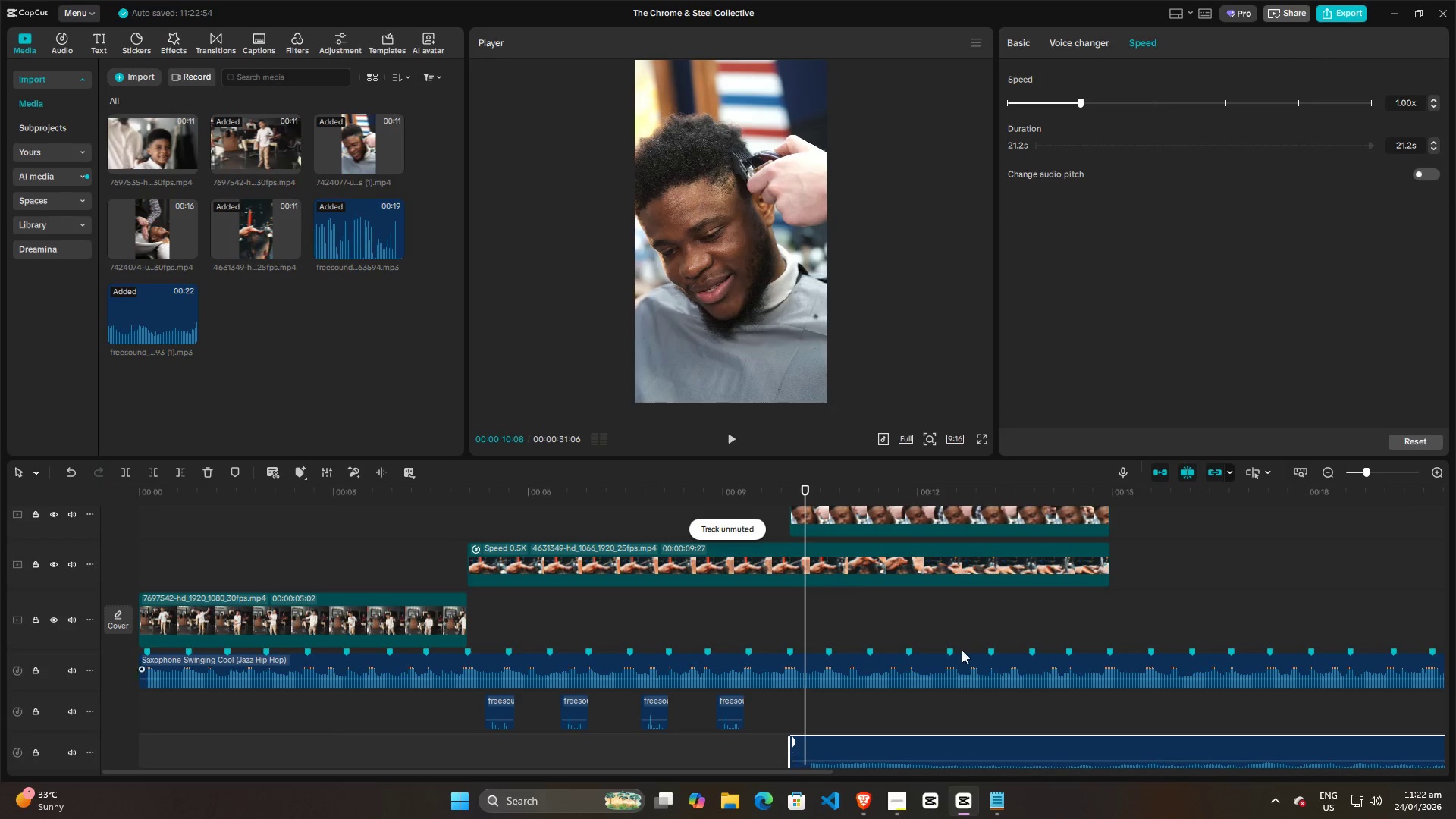 
key(Space)
 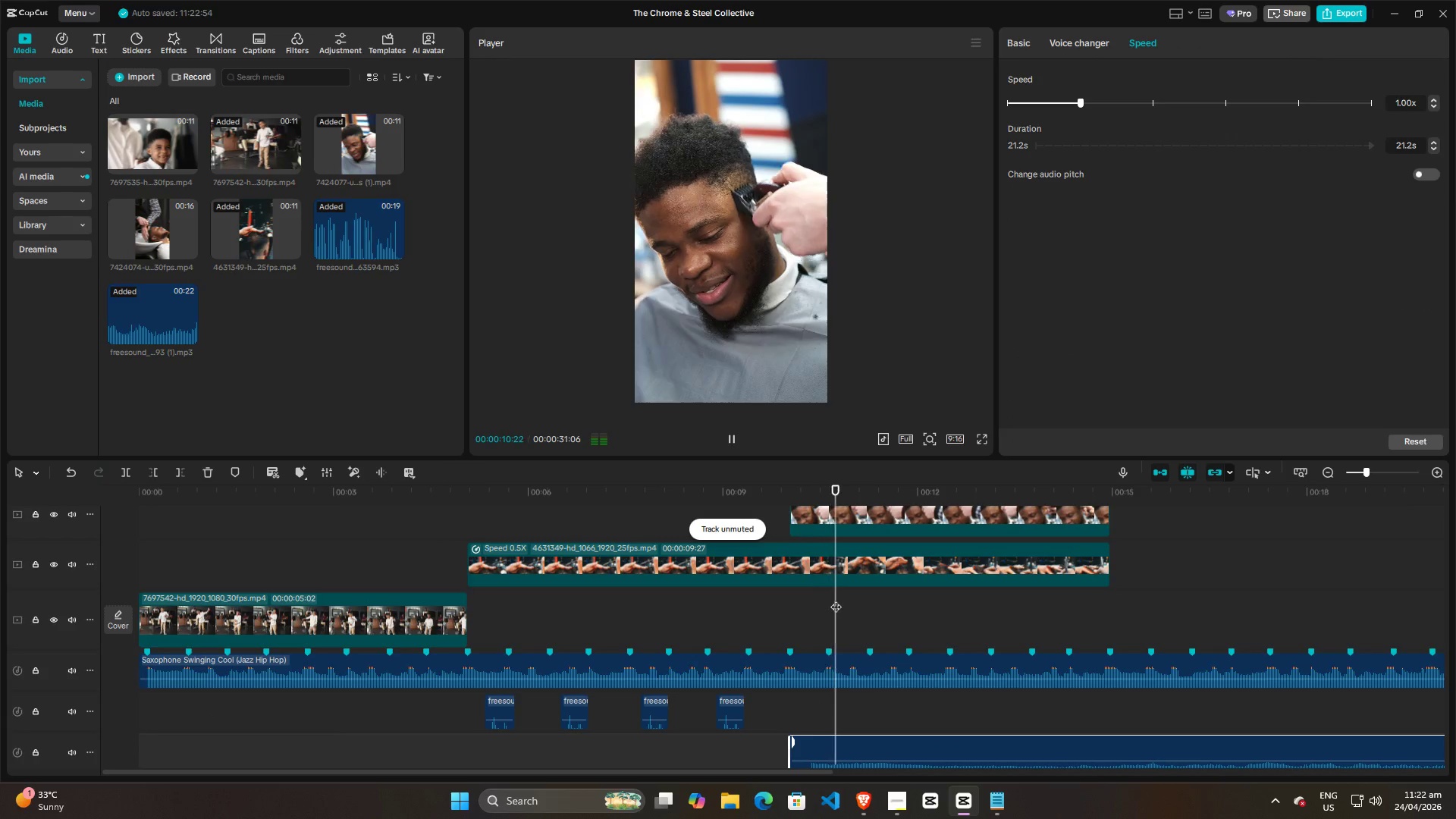 
key(Space)
 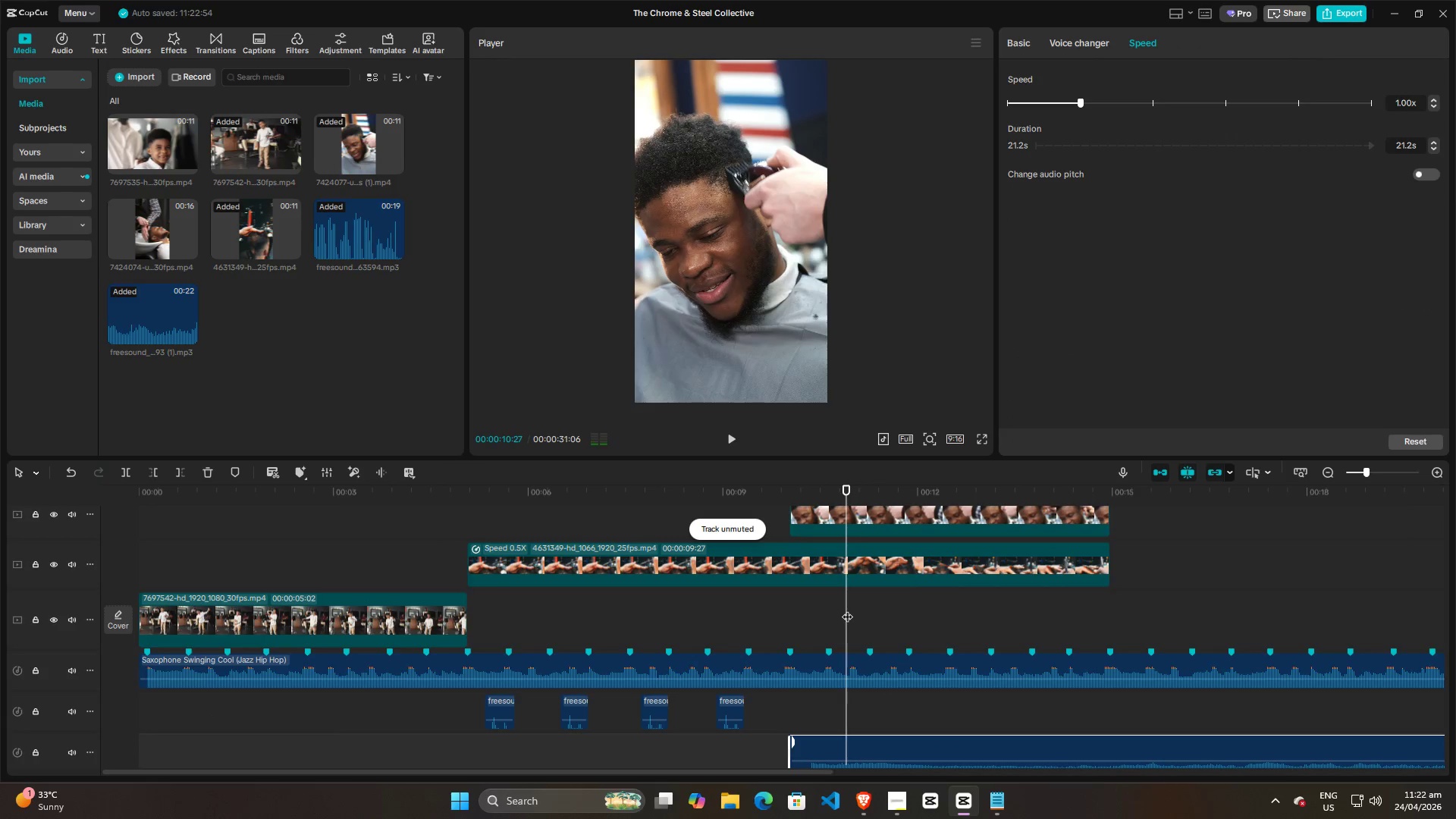 
left_click_drag(start_coordinate=[847, 609], to_coordinate=[770, 610])
 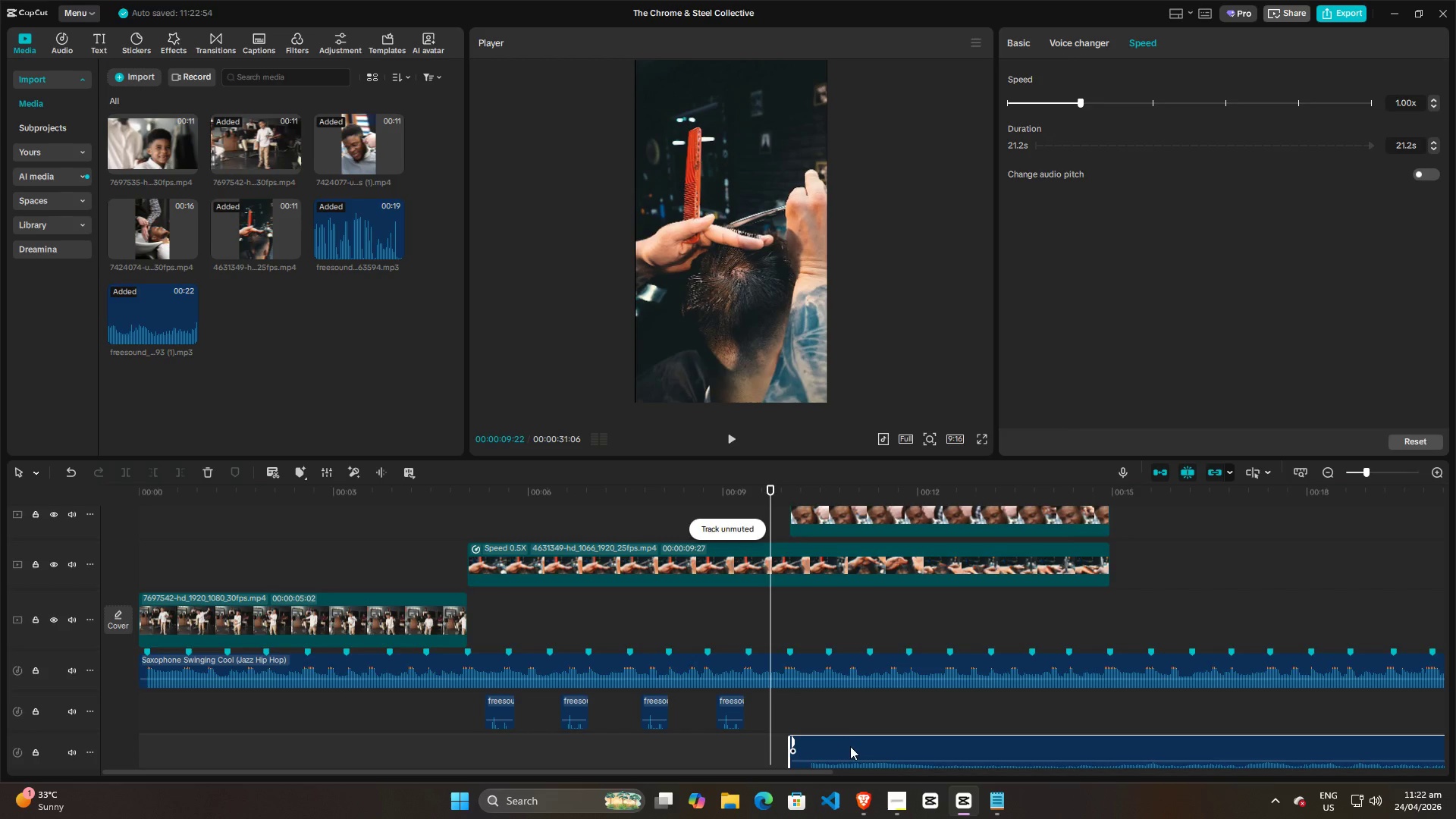 
left_click_drag(start_coordinate=[850, 746], to_coordinate=[841, 709])
 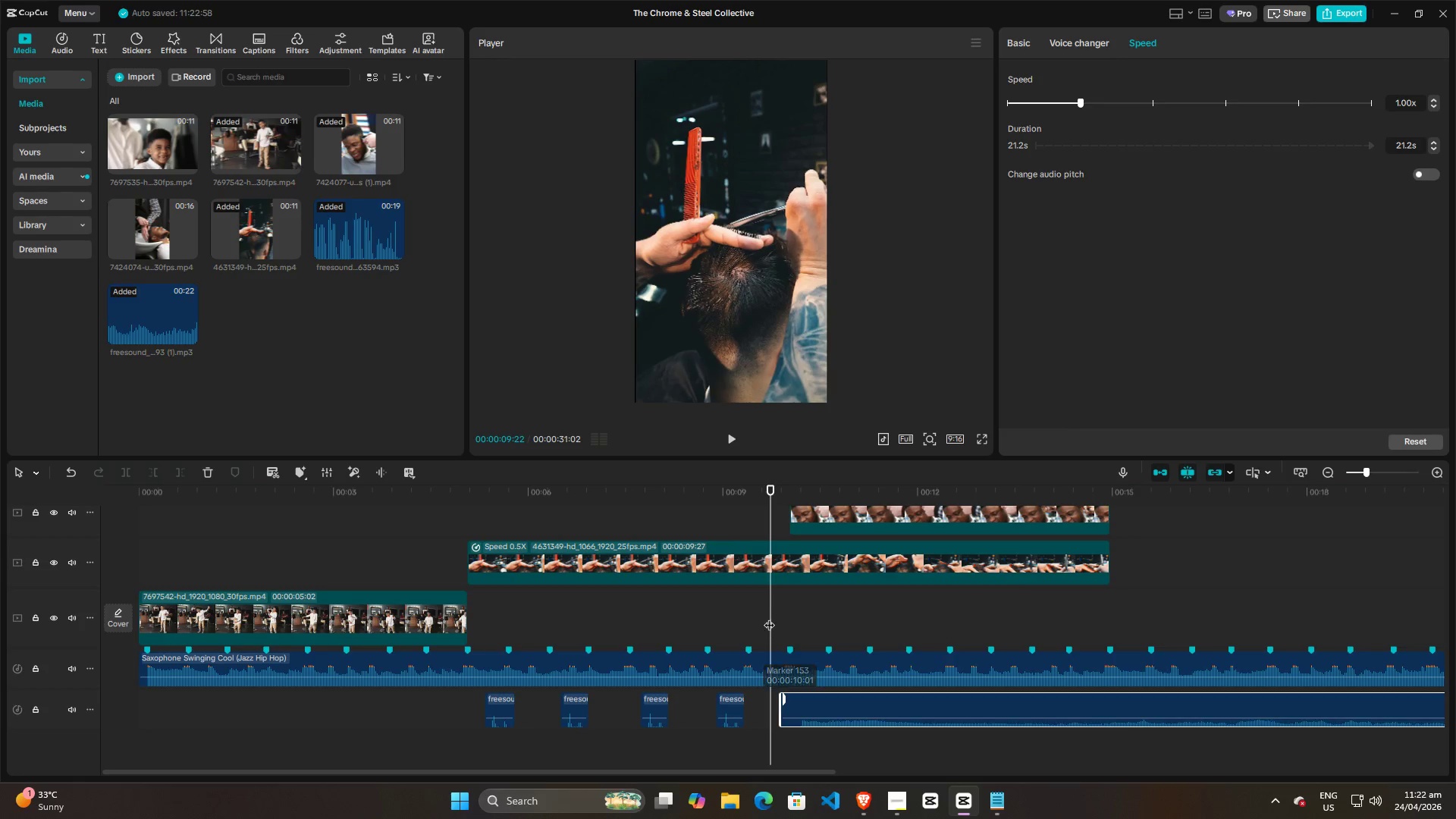 
left_click_drag(start_coordinate=[769, 617], to_coordinate=[793, 616])
 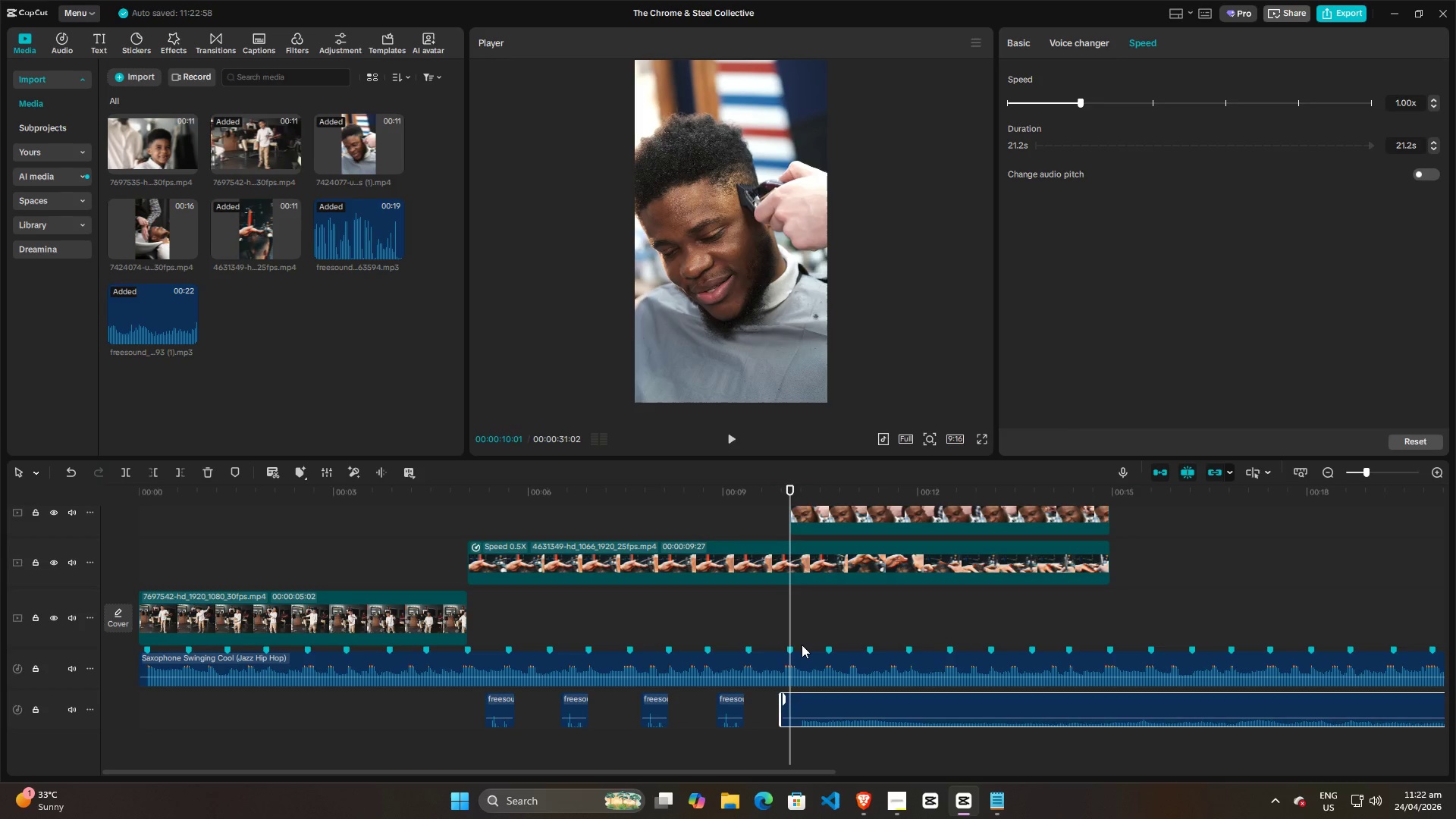 
key(Space)
 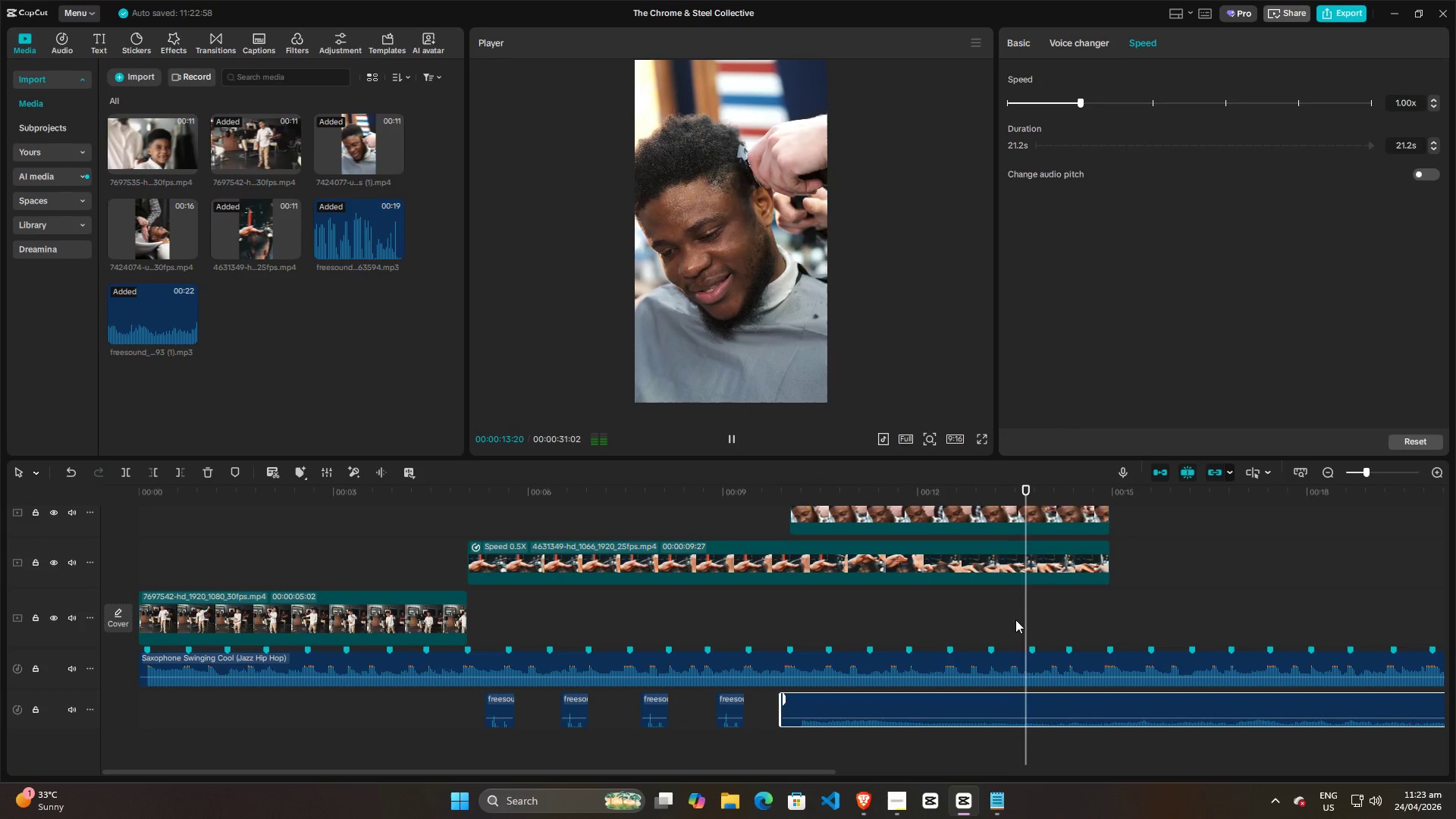 
key(Space)
 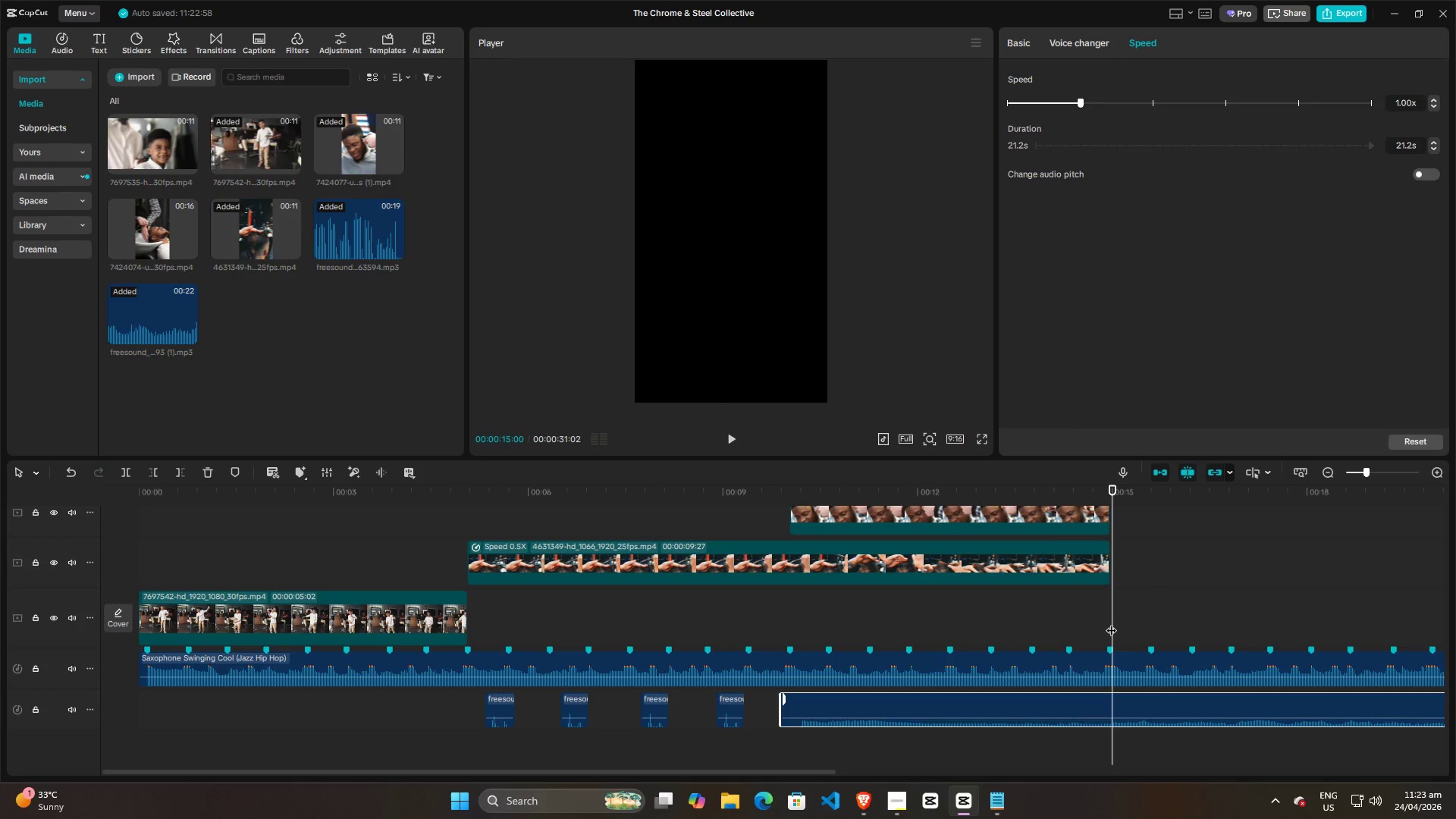 
left_click_drag(start_coordinate=[1111, 623], to_coordinate=[792, 624])
 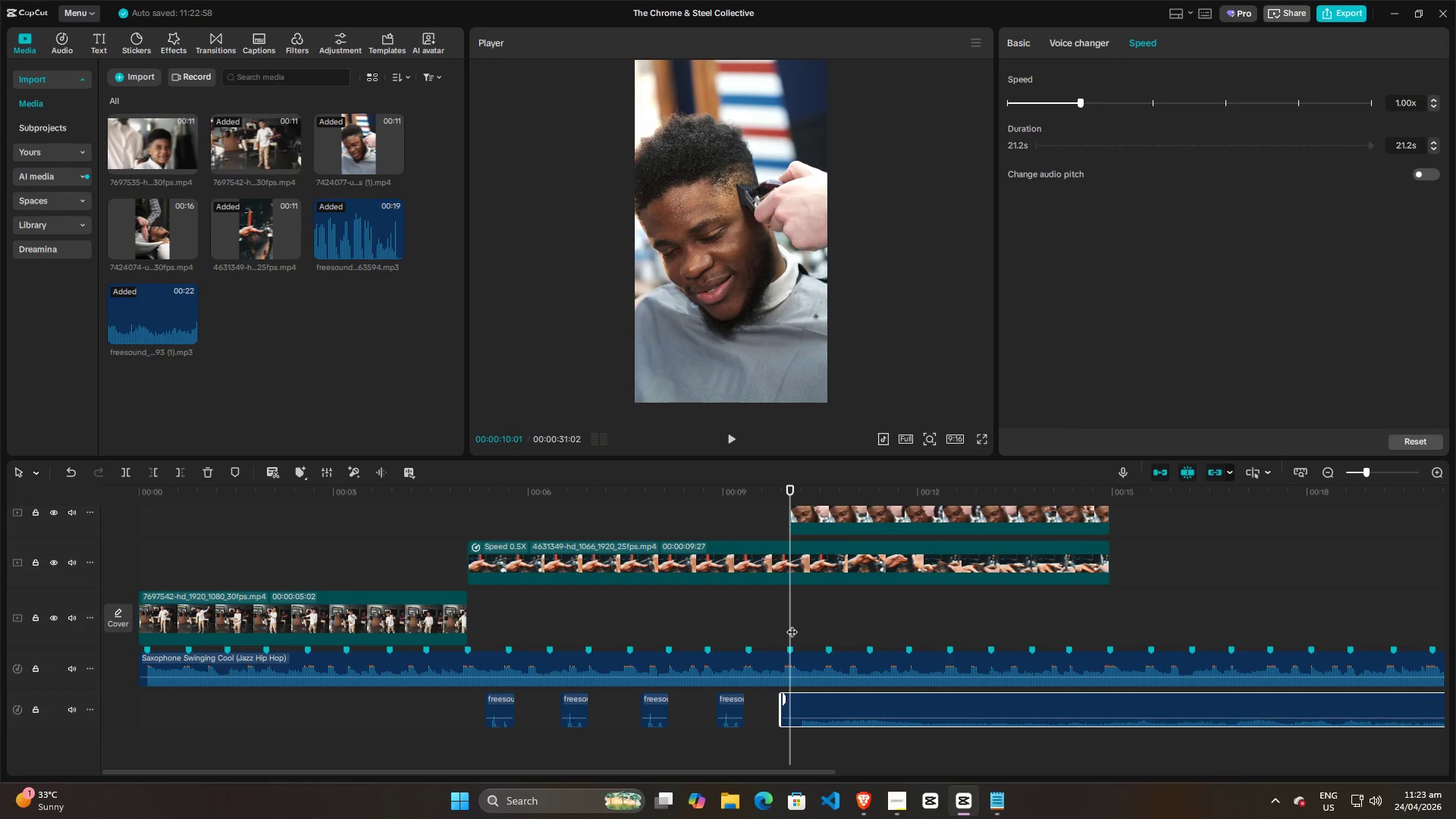 
key(Space)
 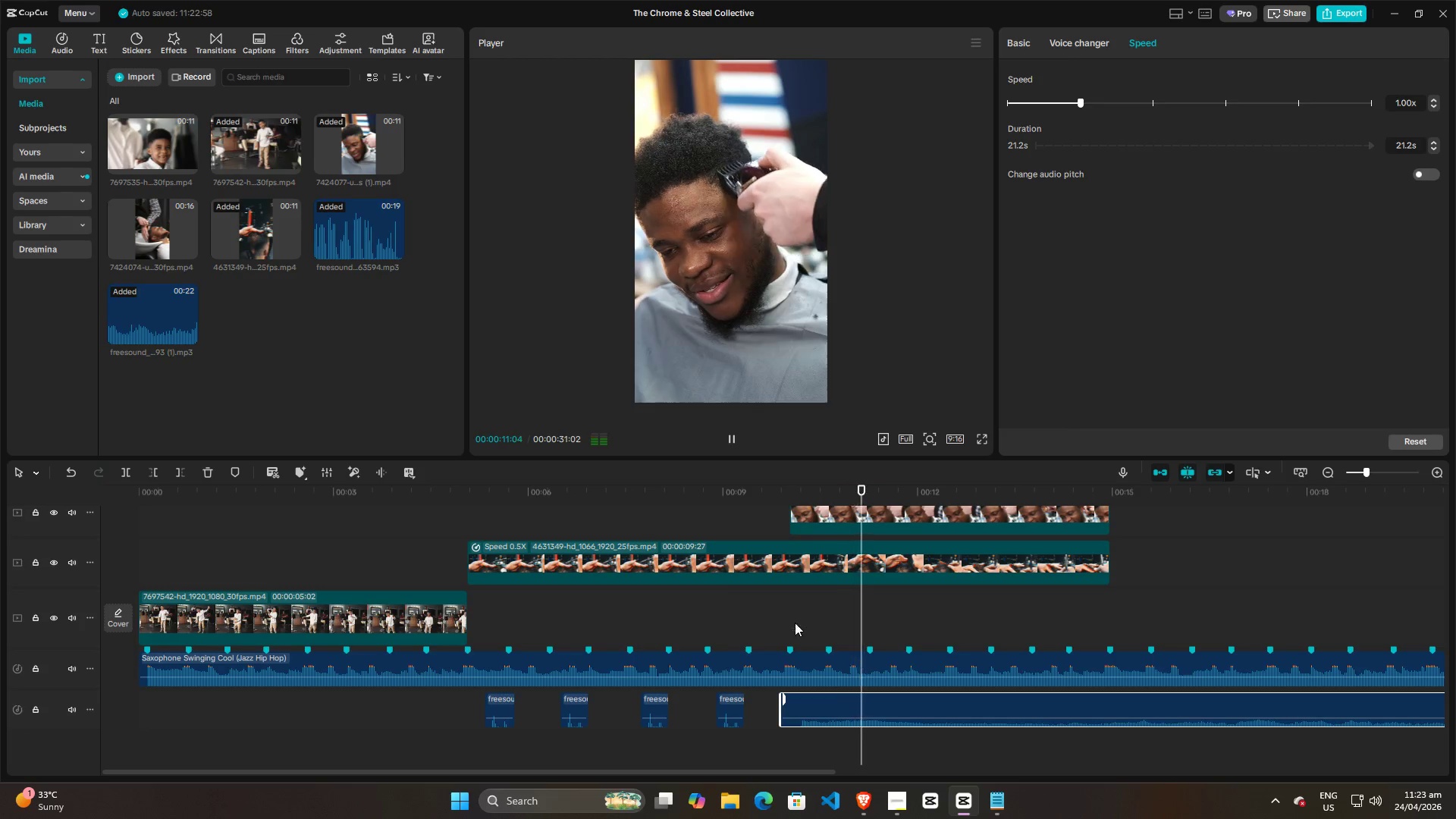 
scroll: coordinate [925, 618], scroll_direction: up, amount: 3.0
 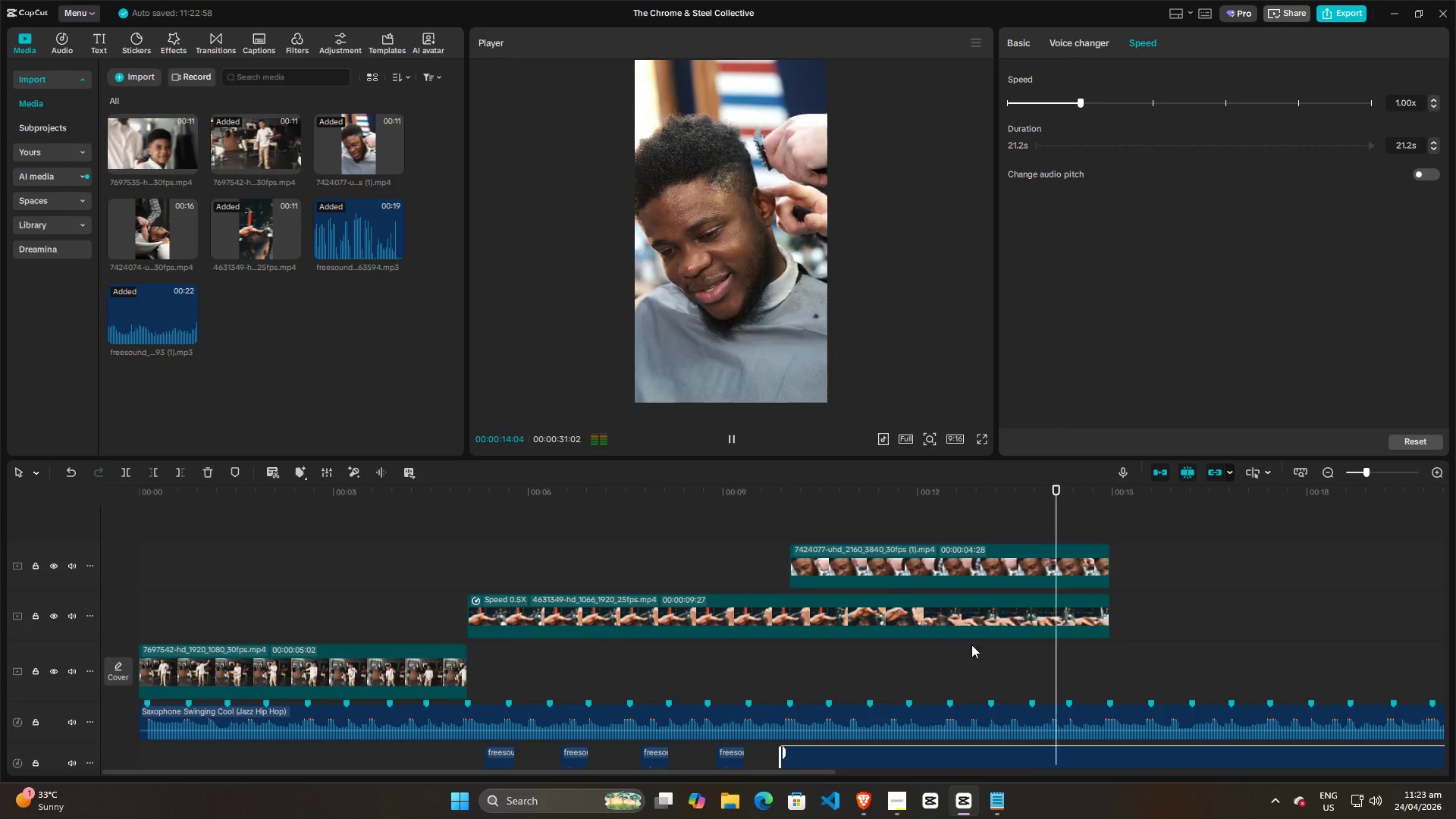 
key(Space)
 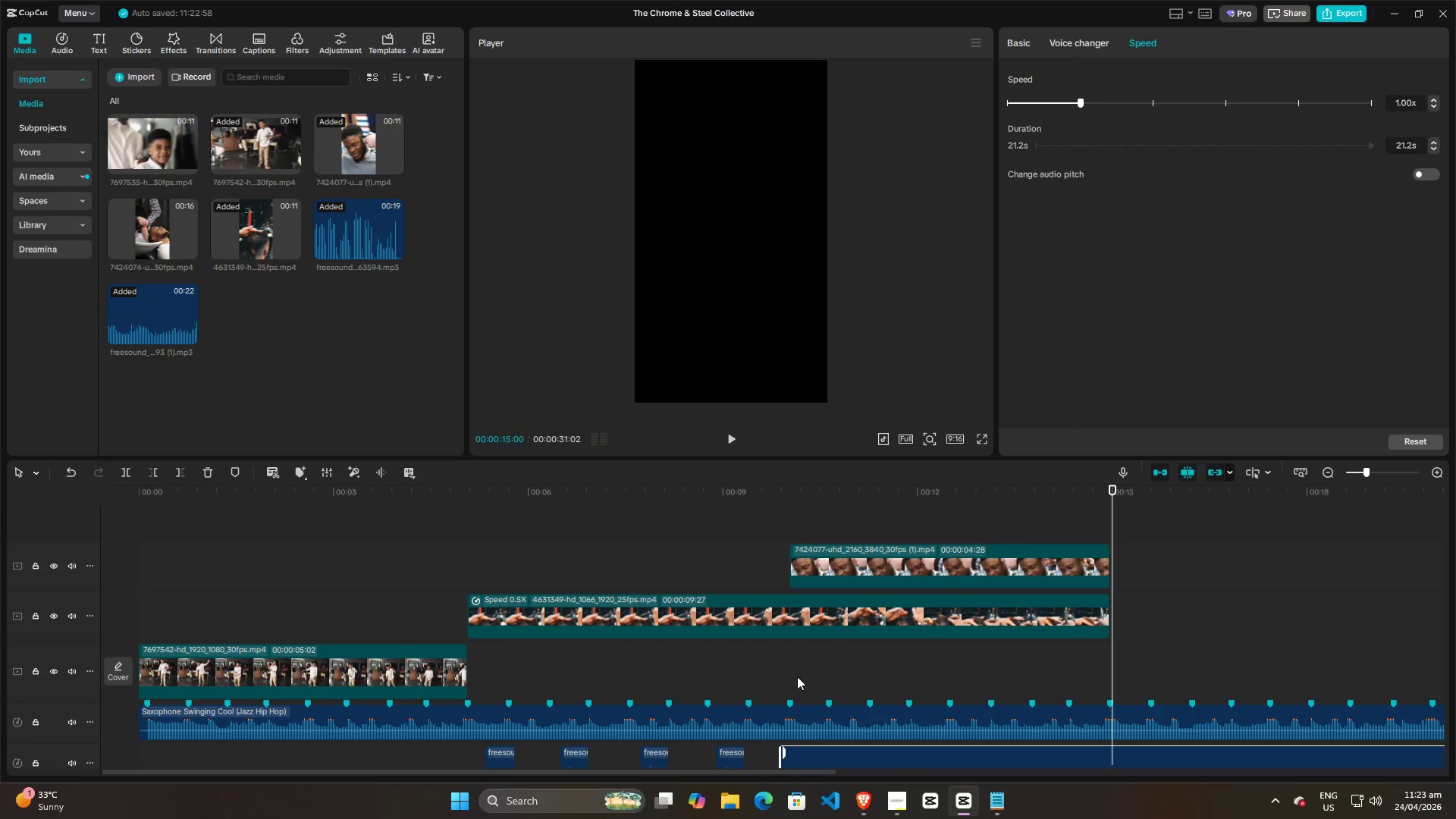 
wait(6.84)
 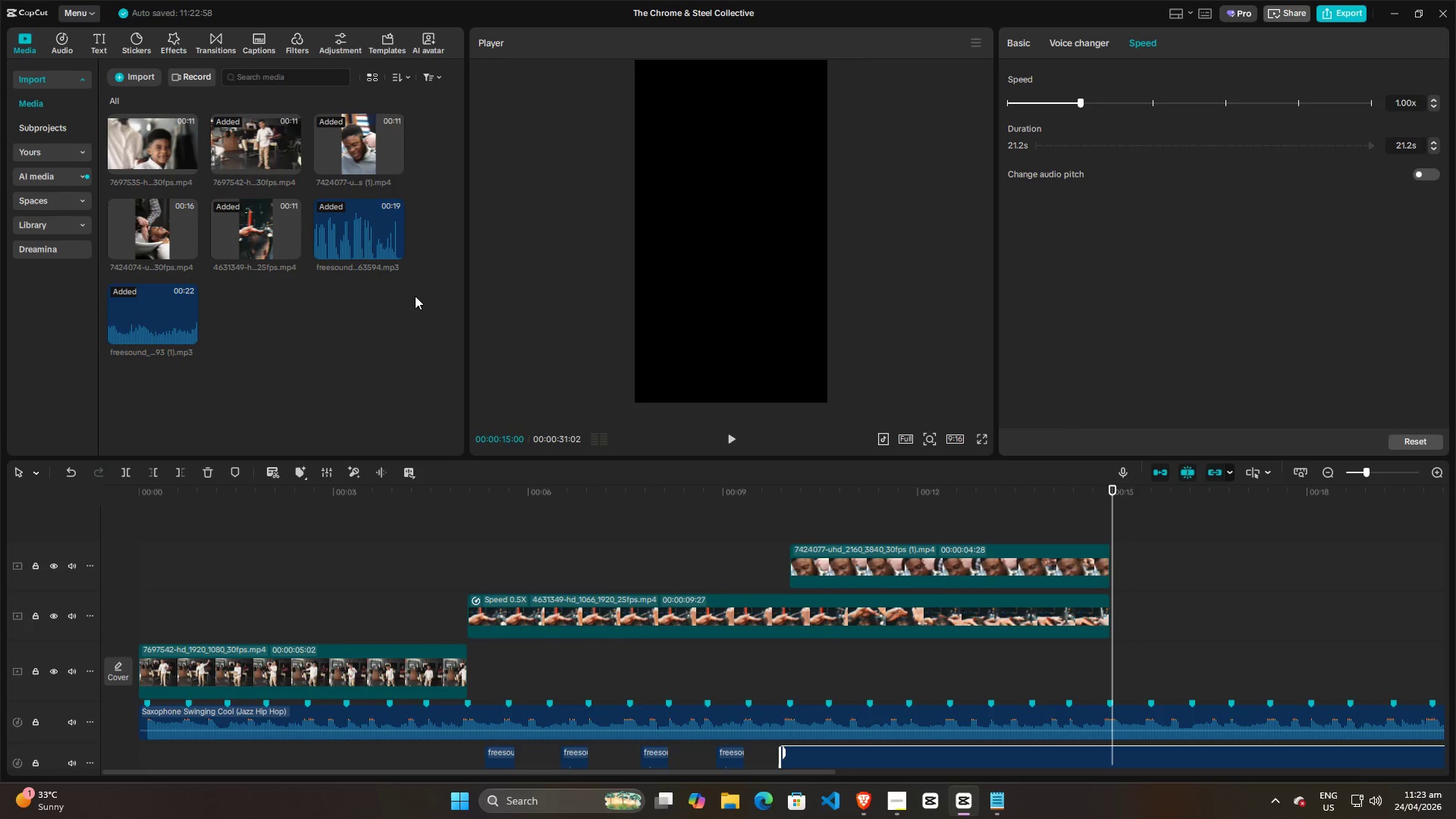 
mouse_move([861, 805])
 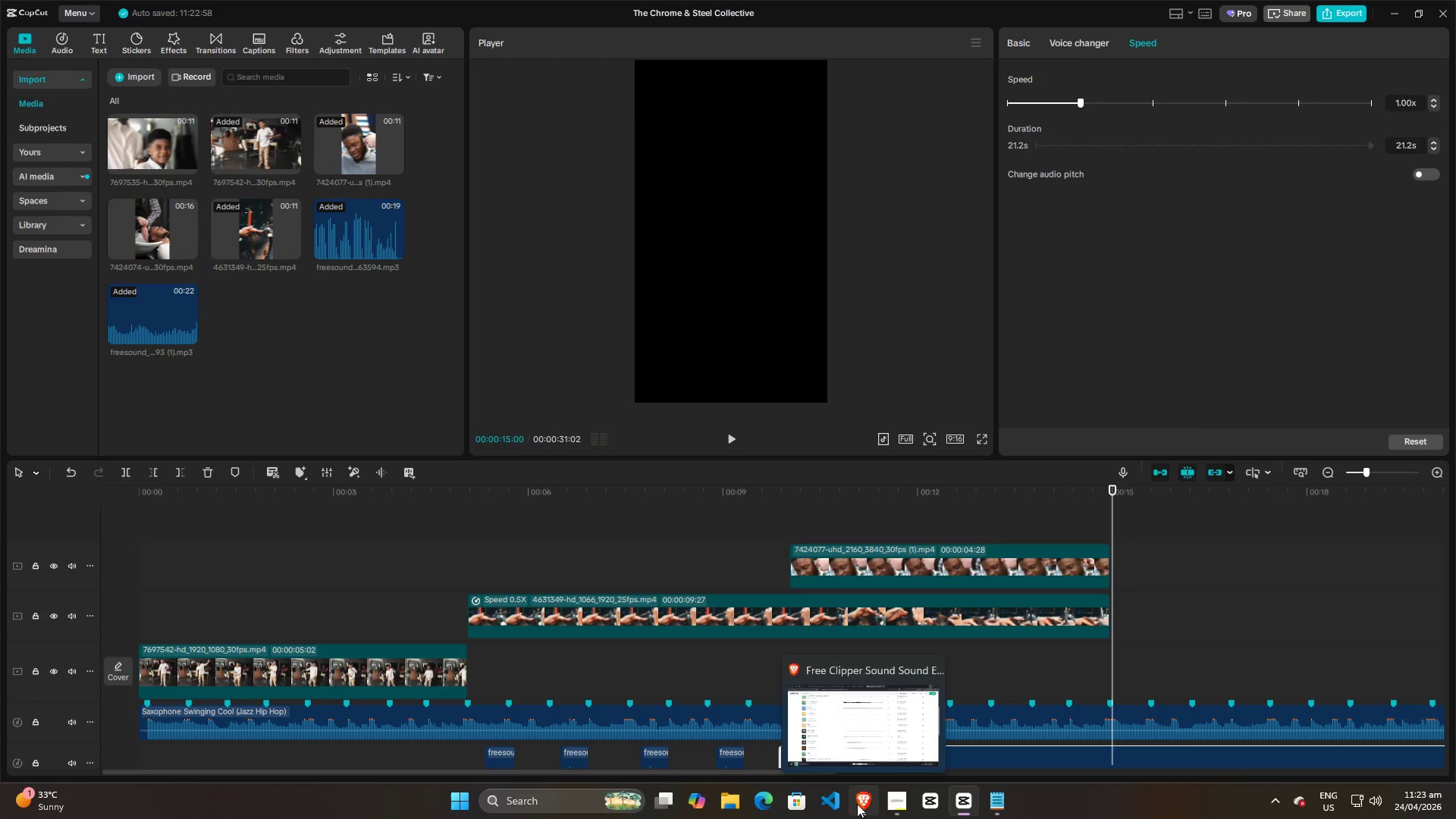 
left_click([857, 804])
 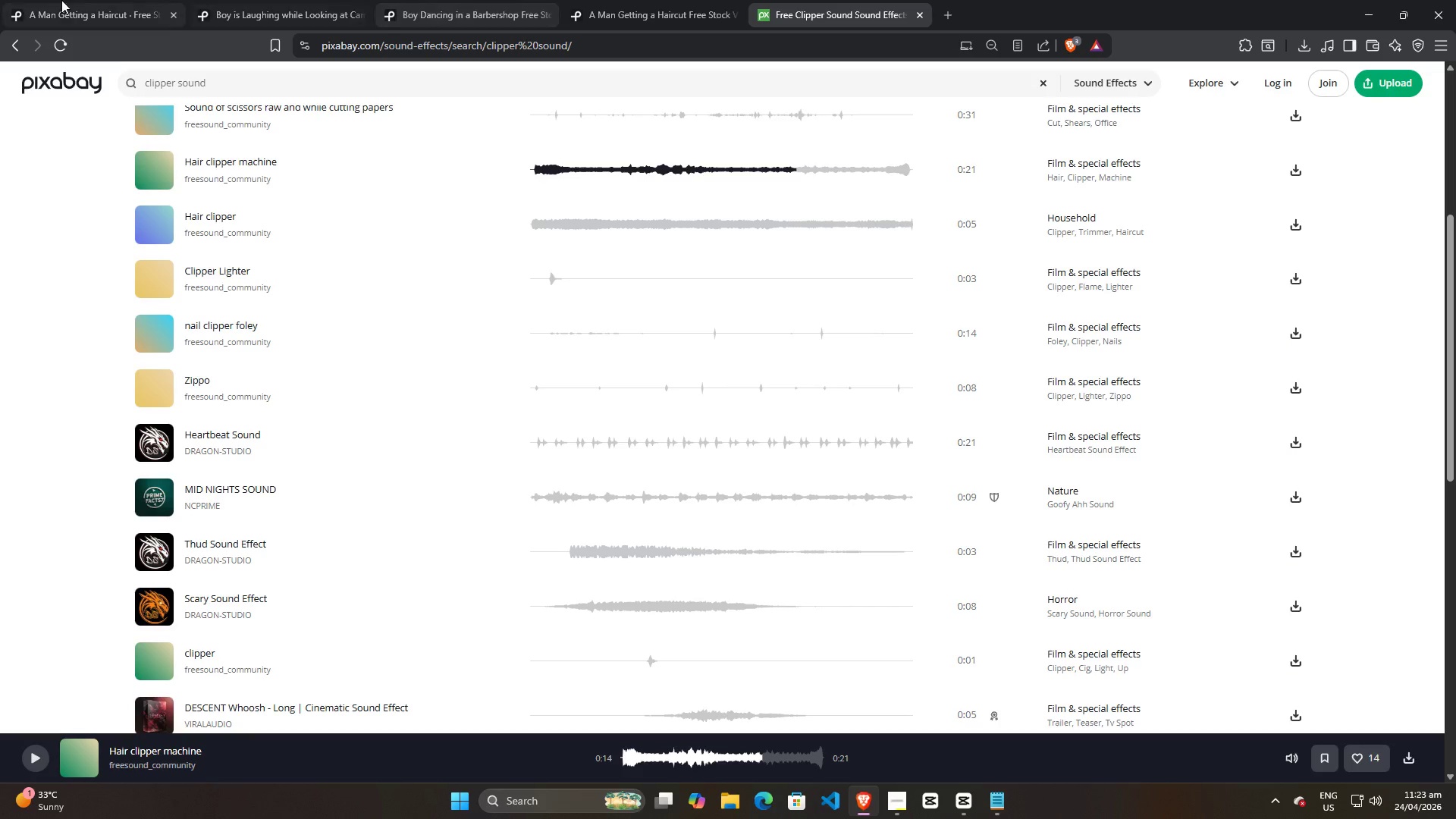 
left_click([49, 0])
 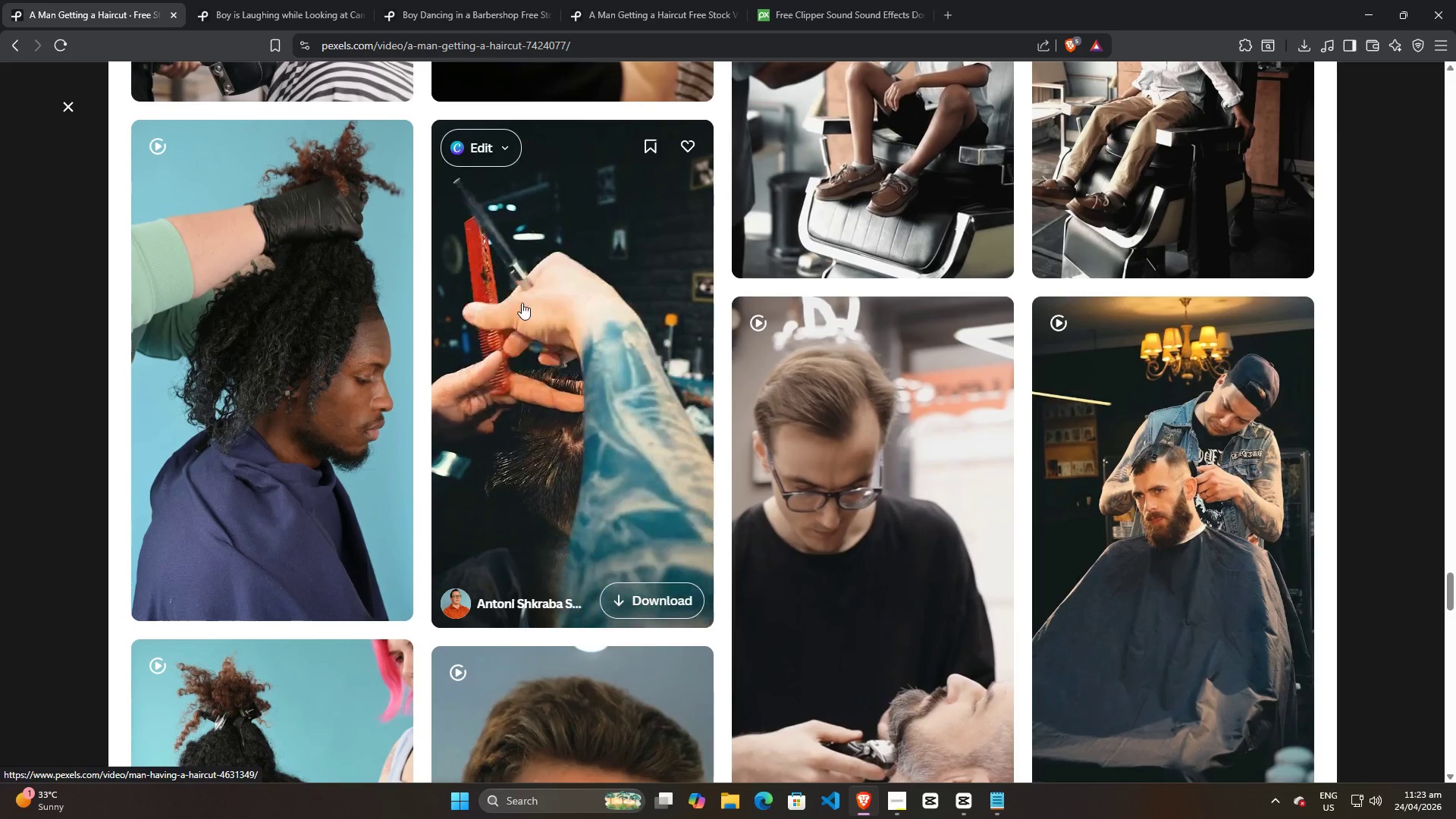 
scroll: coordinate [580, 510], scroll_direction: down, amount: 22.0
 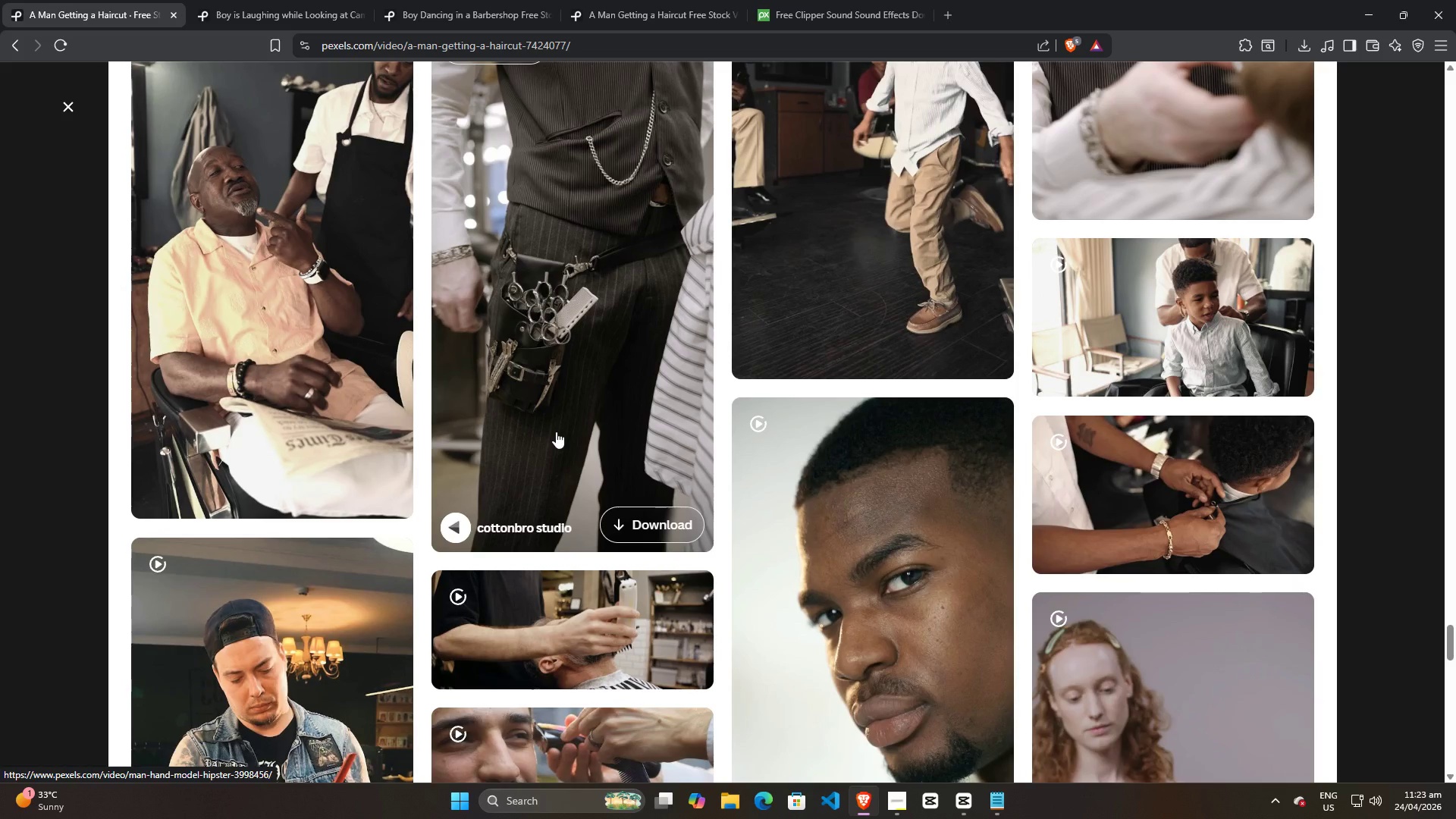 
wait(5.08)
 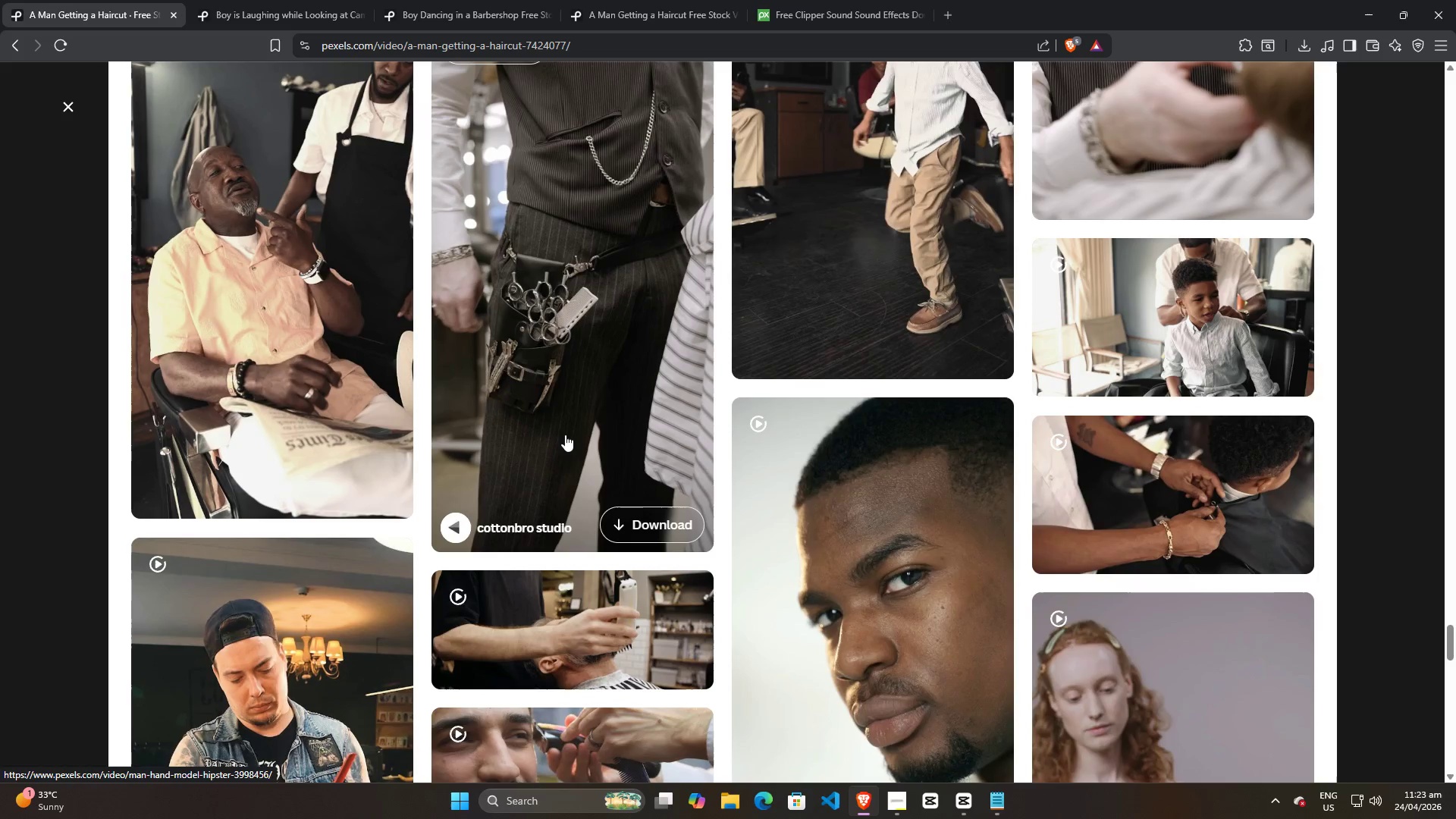 
scroll: coordinate [556, 431], scroll_direction: up, amount: 2.0
 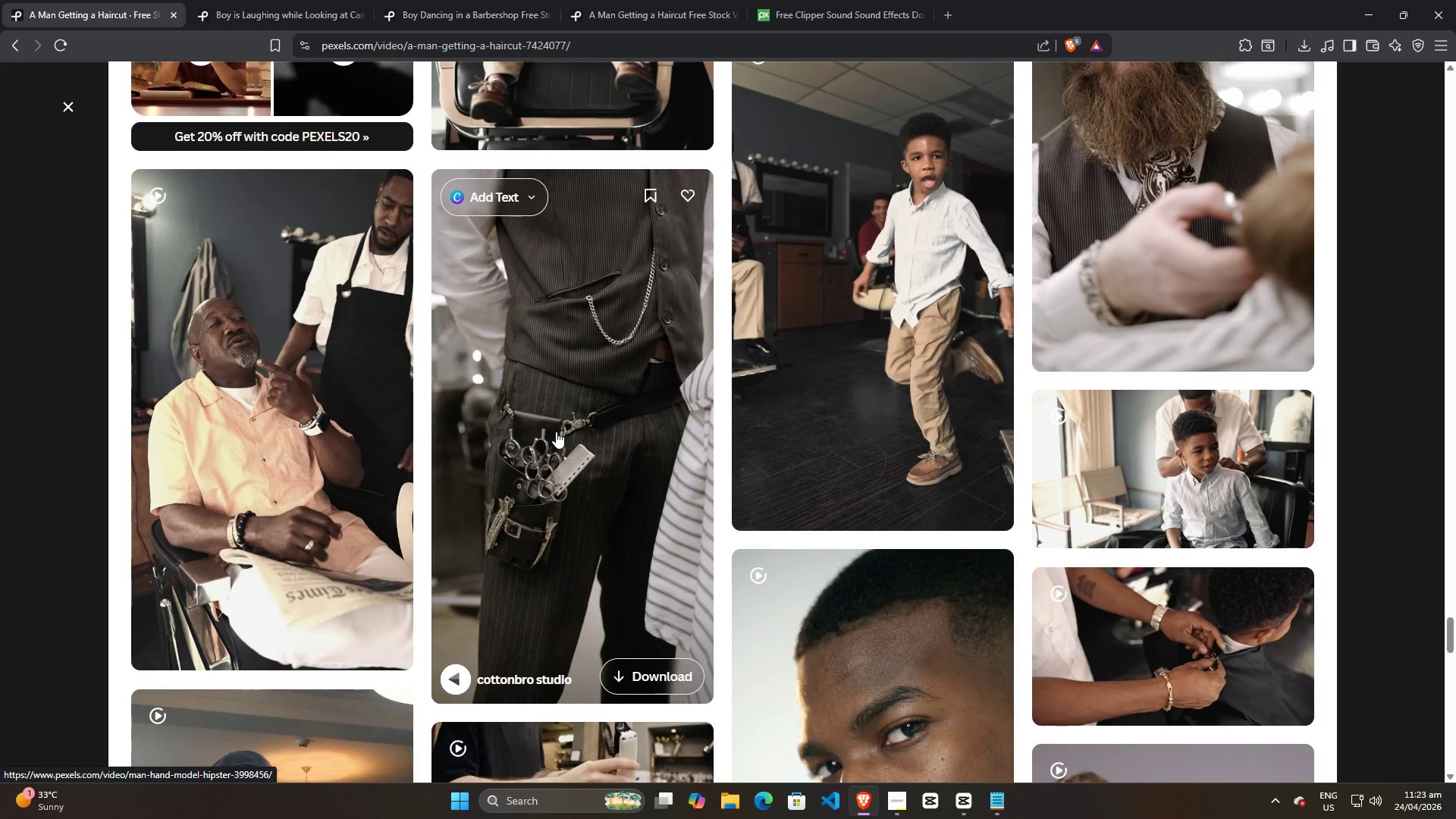 
scroll: coordinate [846, 500], scroll_direction: down, amount: 21.0
 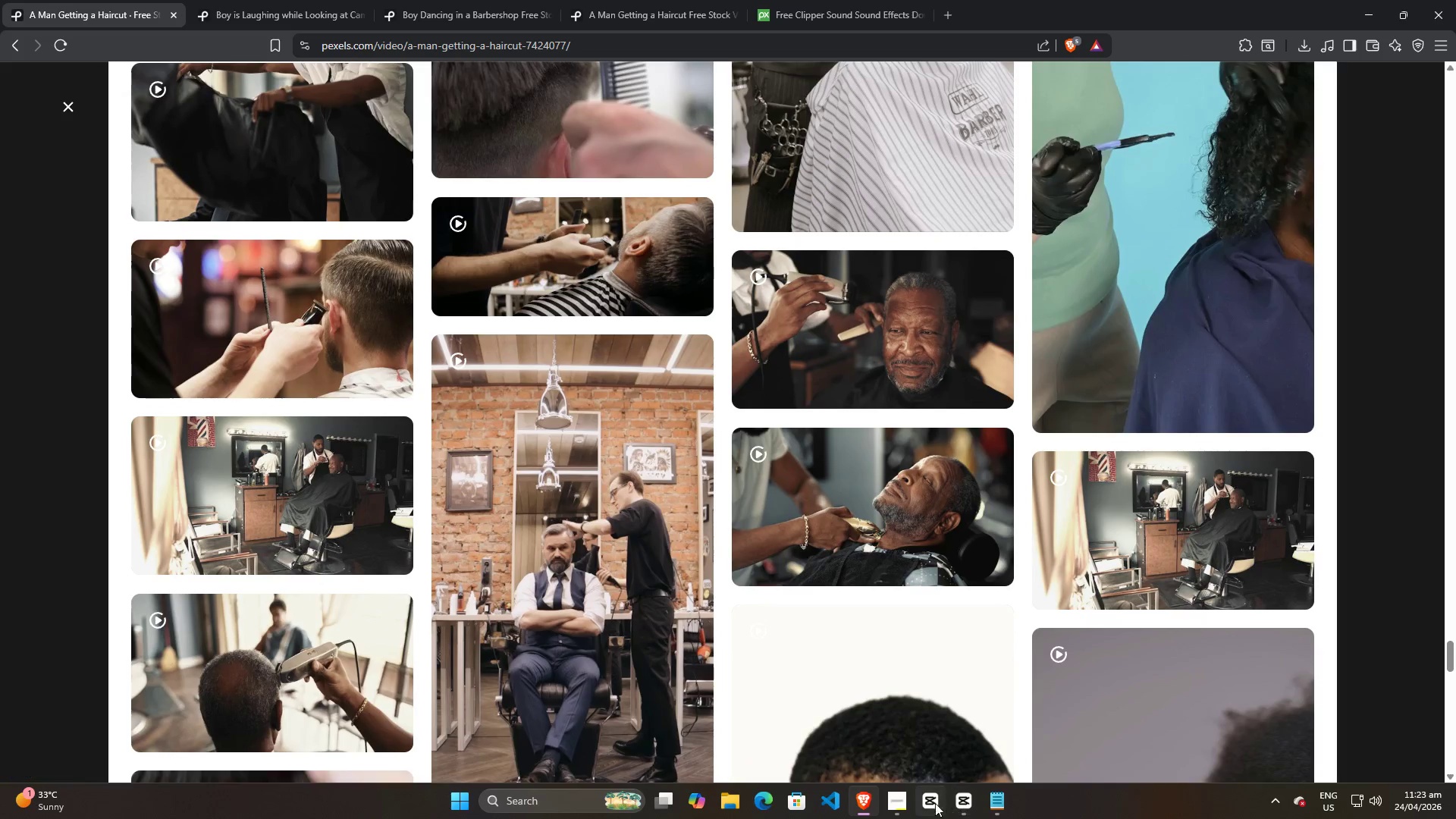 
left_click([908, 802])